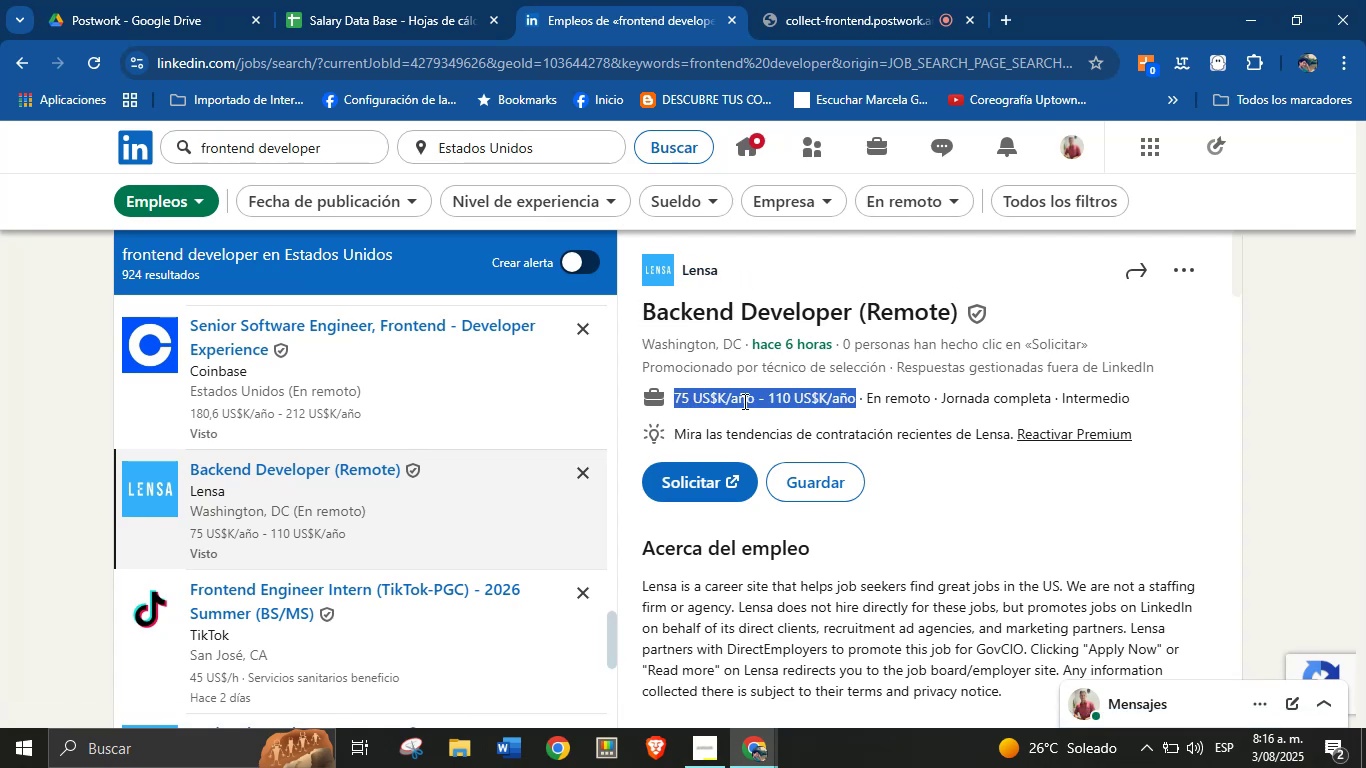 
scroll: coordinate [795, 472], scroll_direction: down, amount: 25.0
 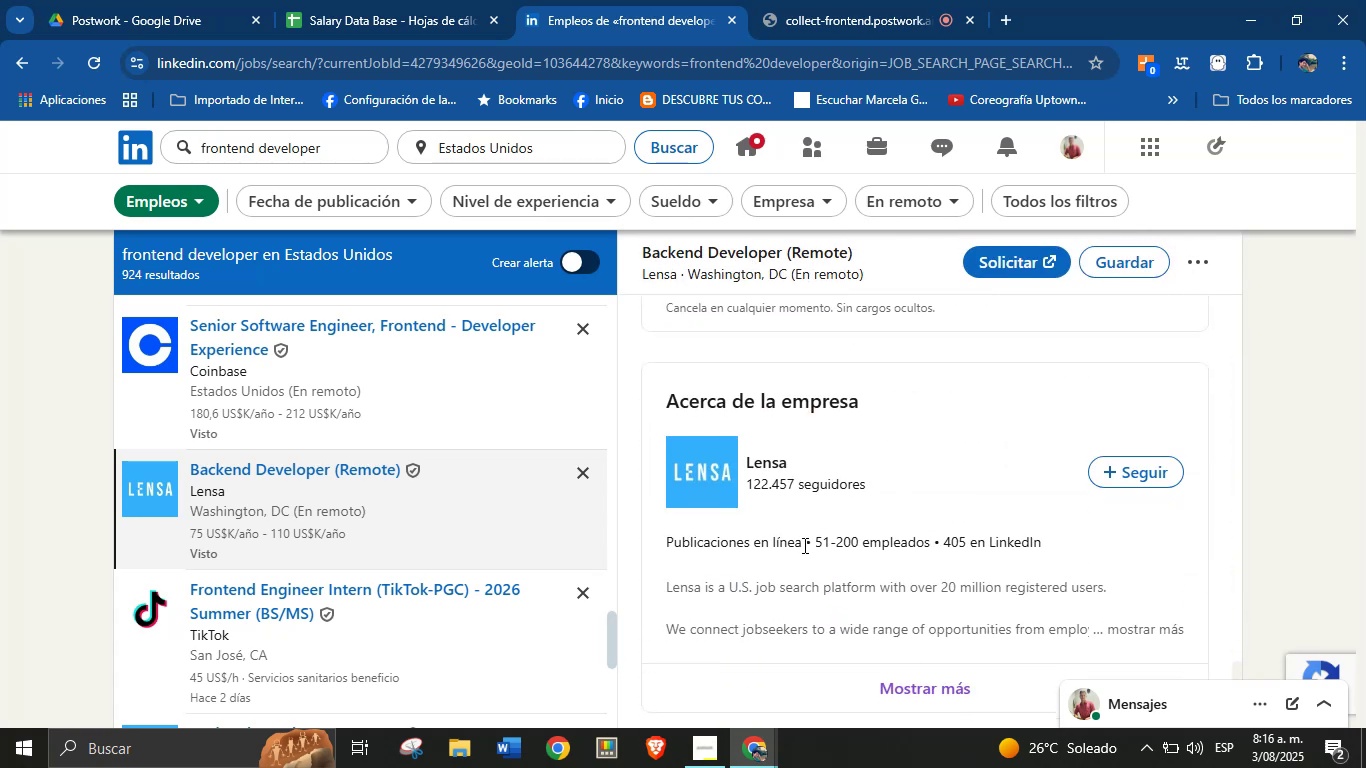 
left_click_drag(start_coordinate=[803, 545], to_coordinate=[666, 540])
 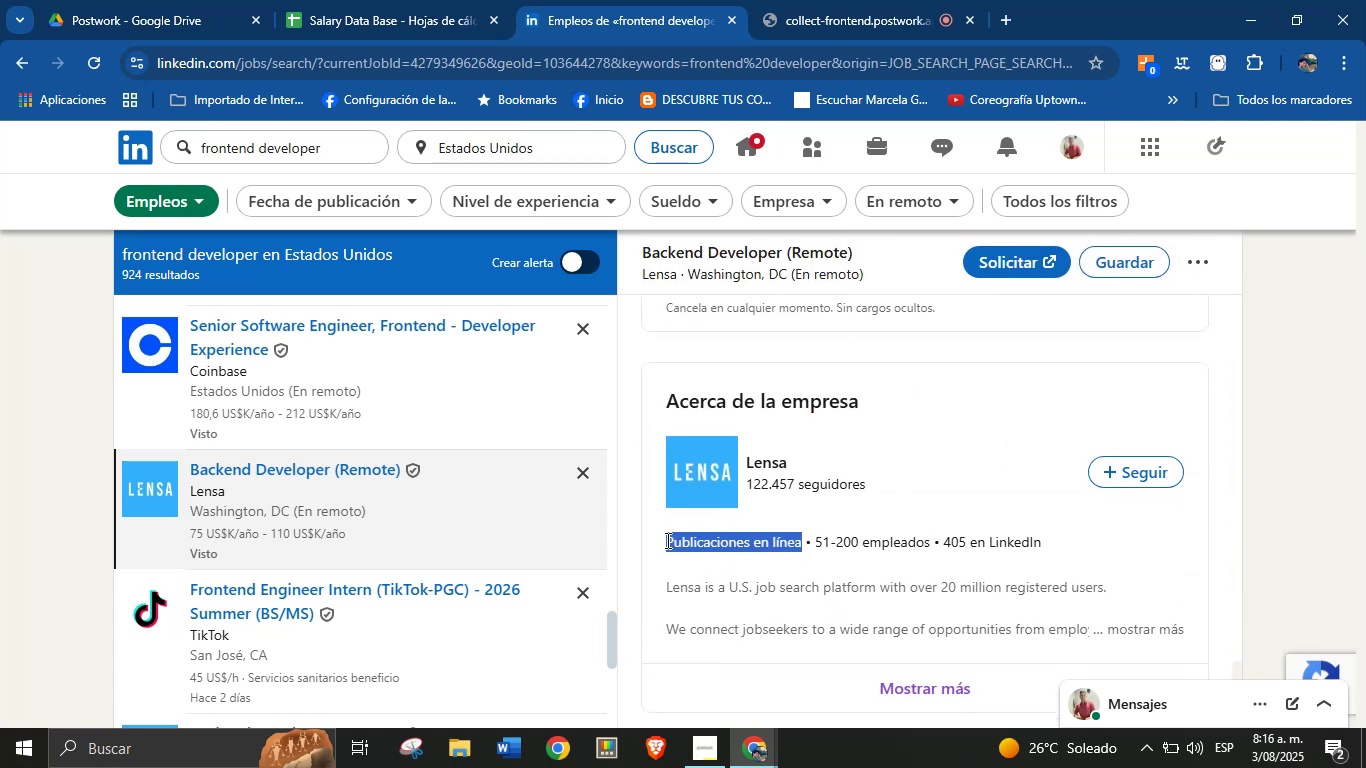 
key(Alt+Control+ControlLeft)
 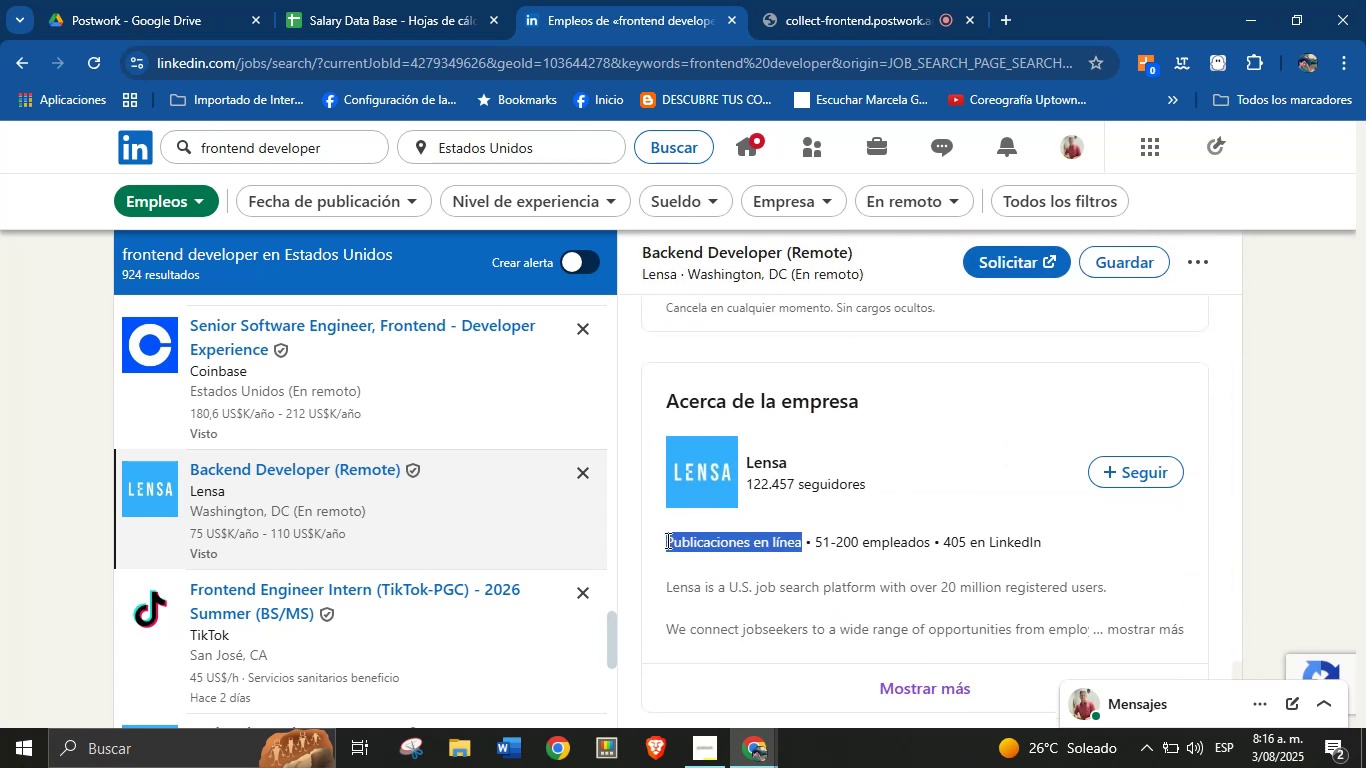 
key(Alt+AltLeft)
 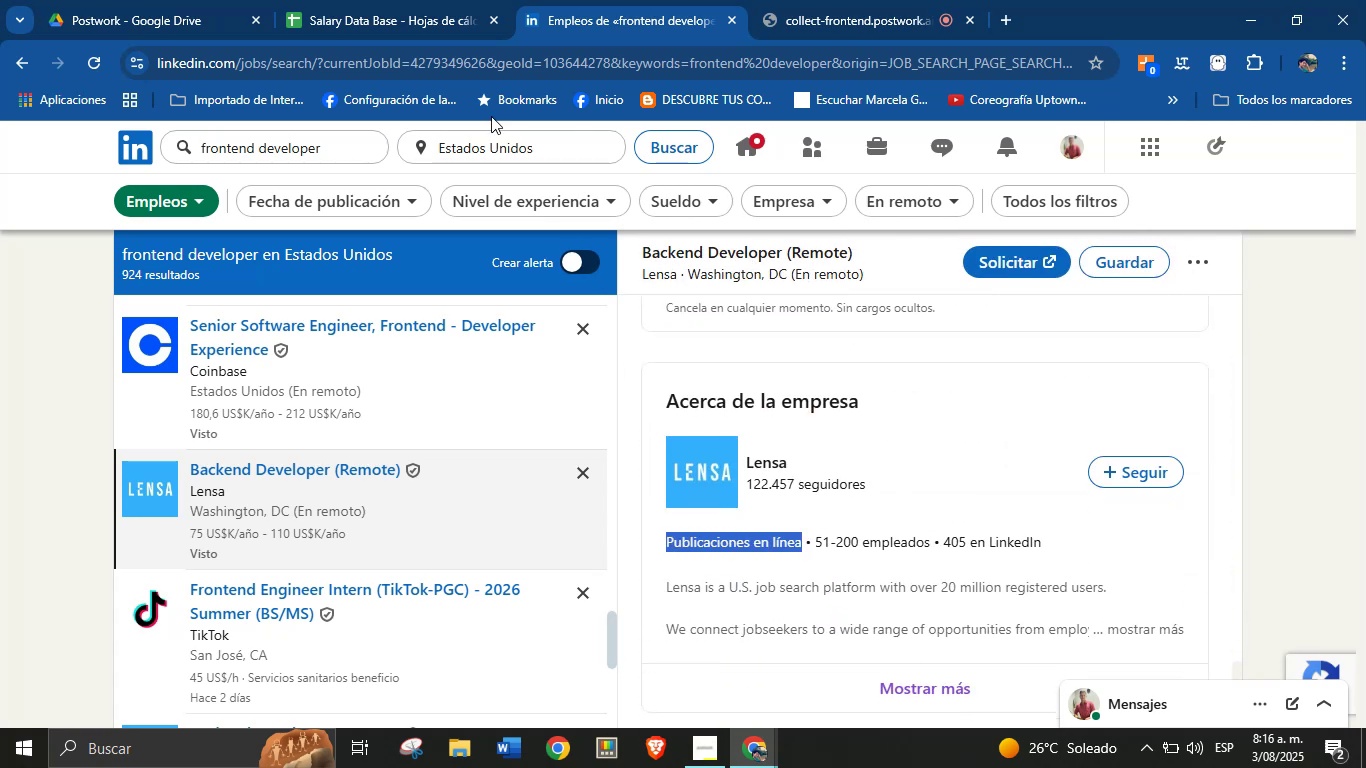 
key(Alt+Control+C)
 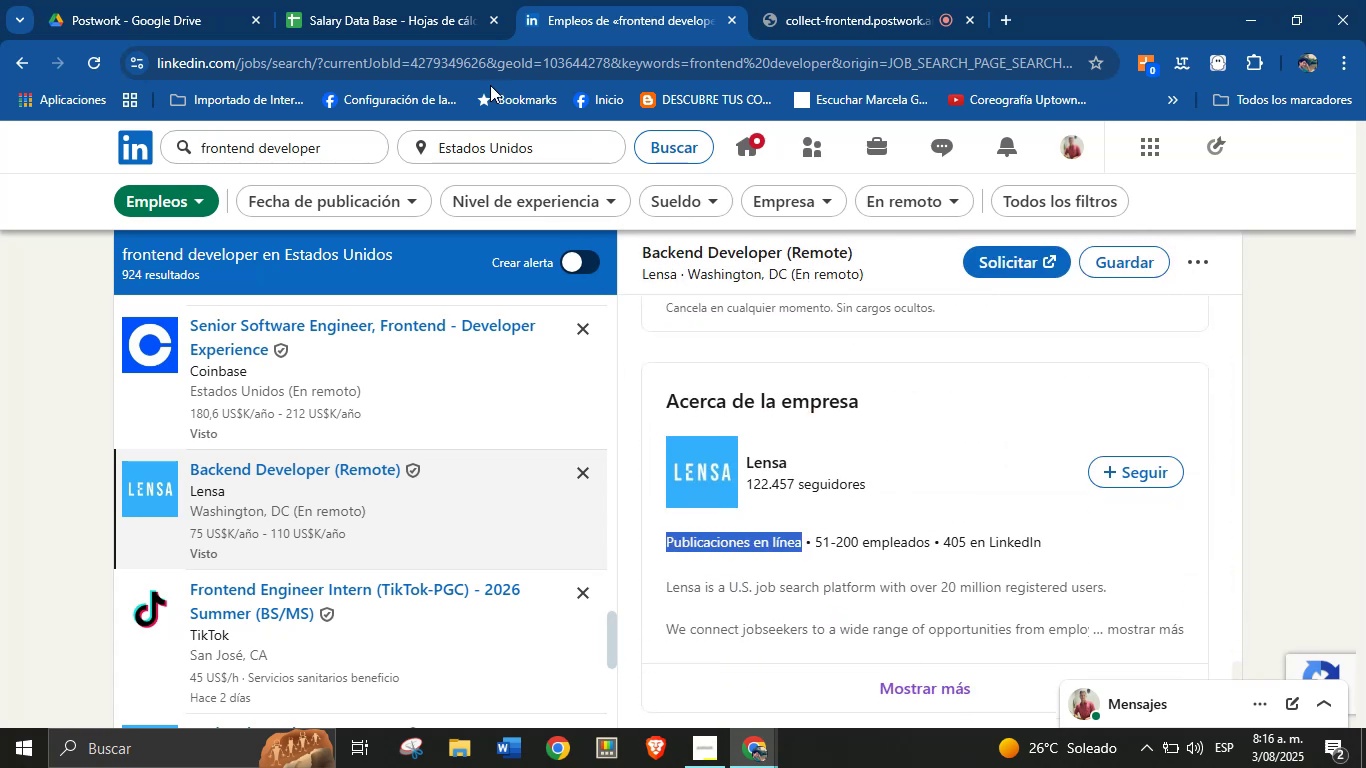 
left_click([435, 0])
 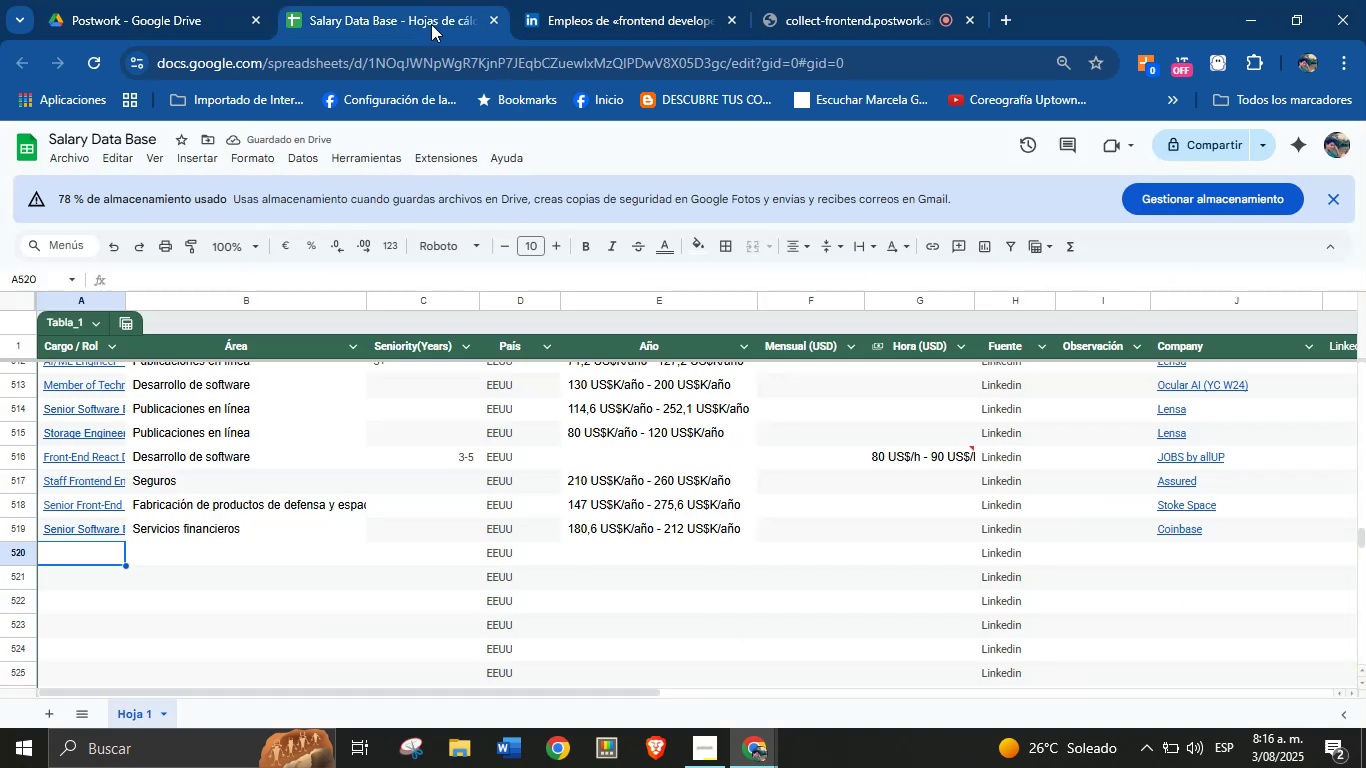 
key(Meta+MetaLeft)
 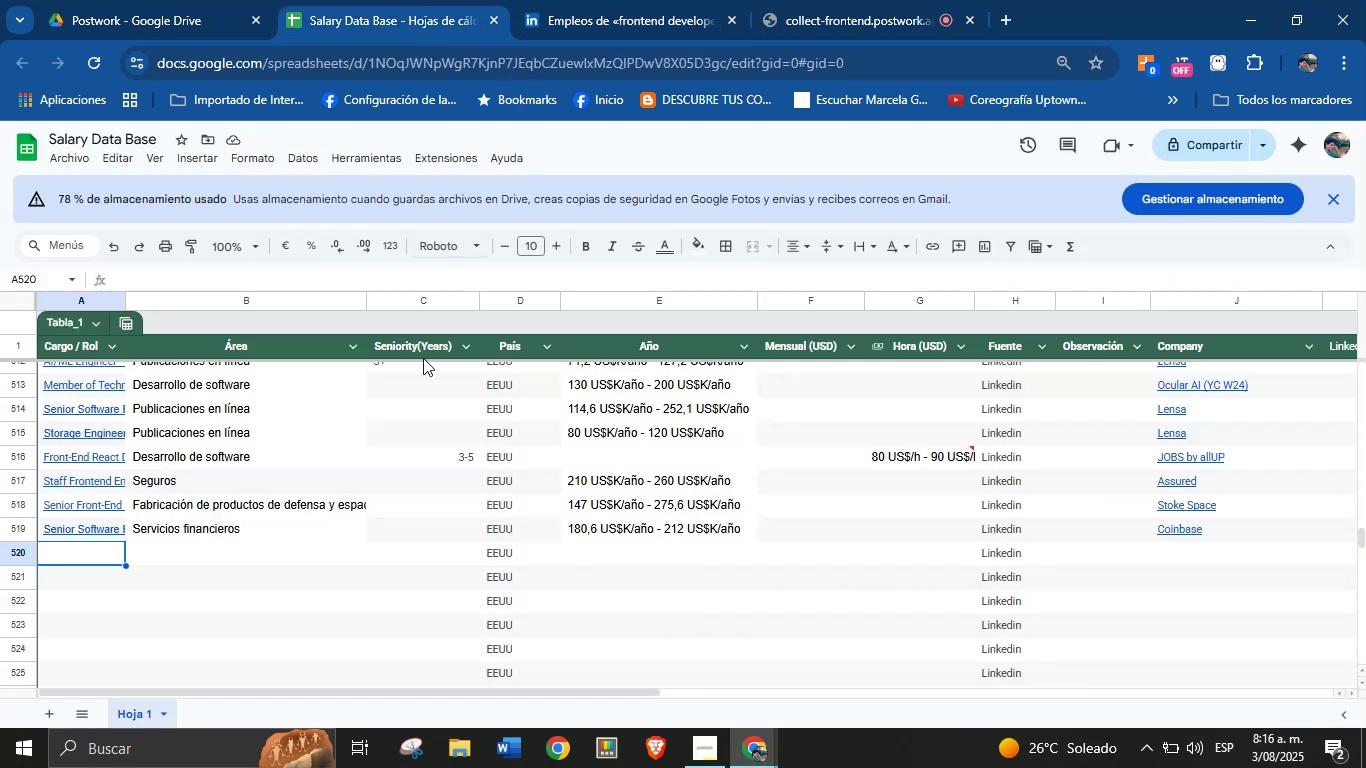 
key(Meta+MetaLeft)
 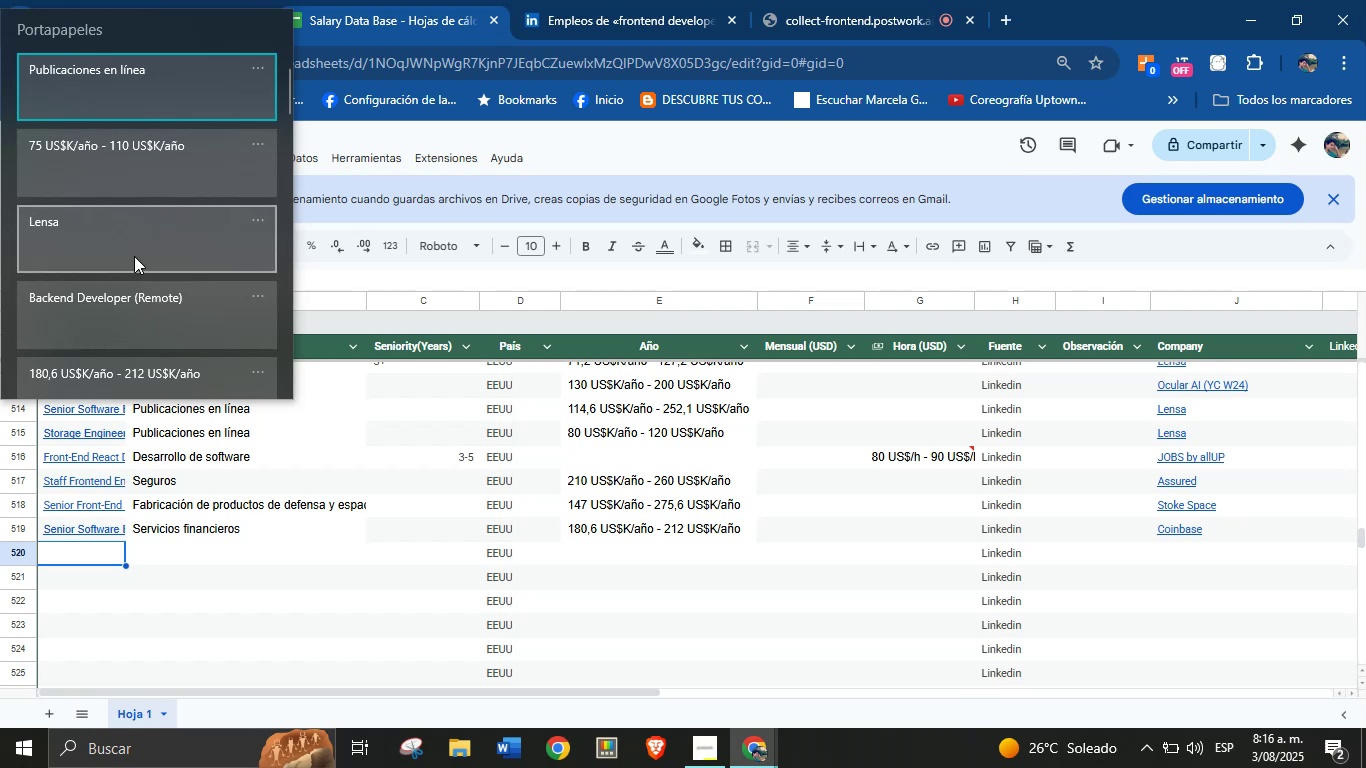 
key(Meta+V)
 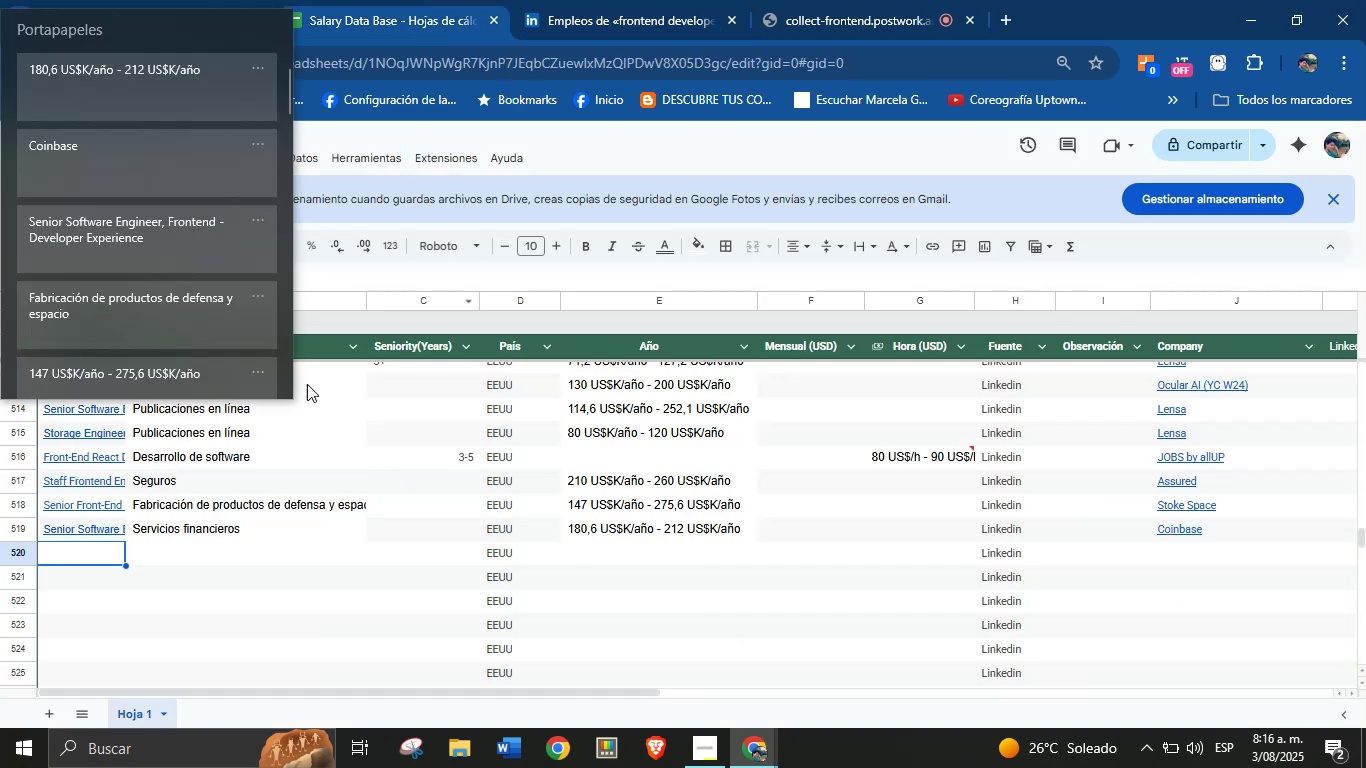 
wait(5.6)
 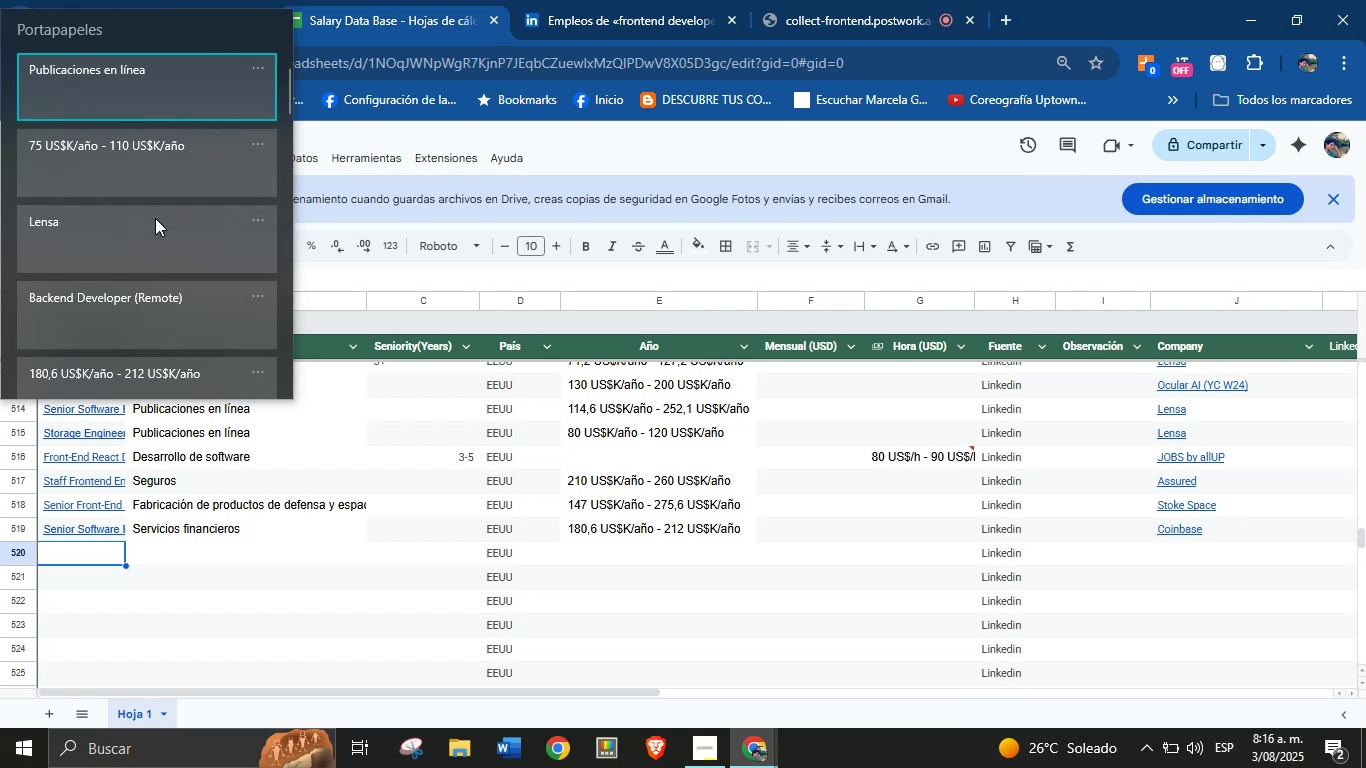 
left_click([124, 296])
 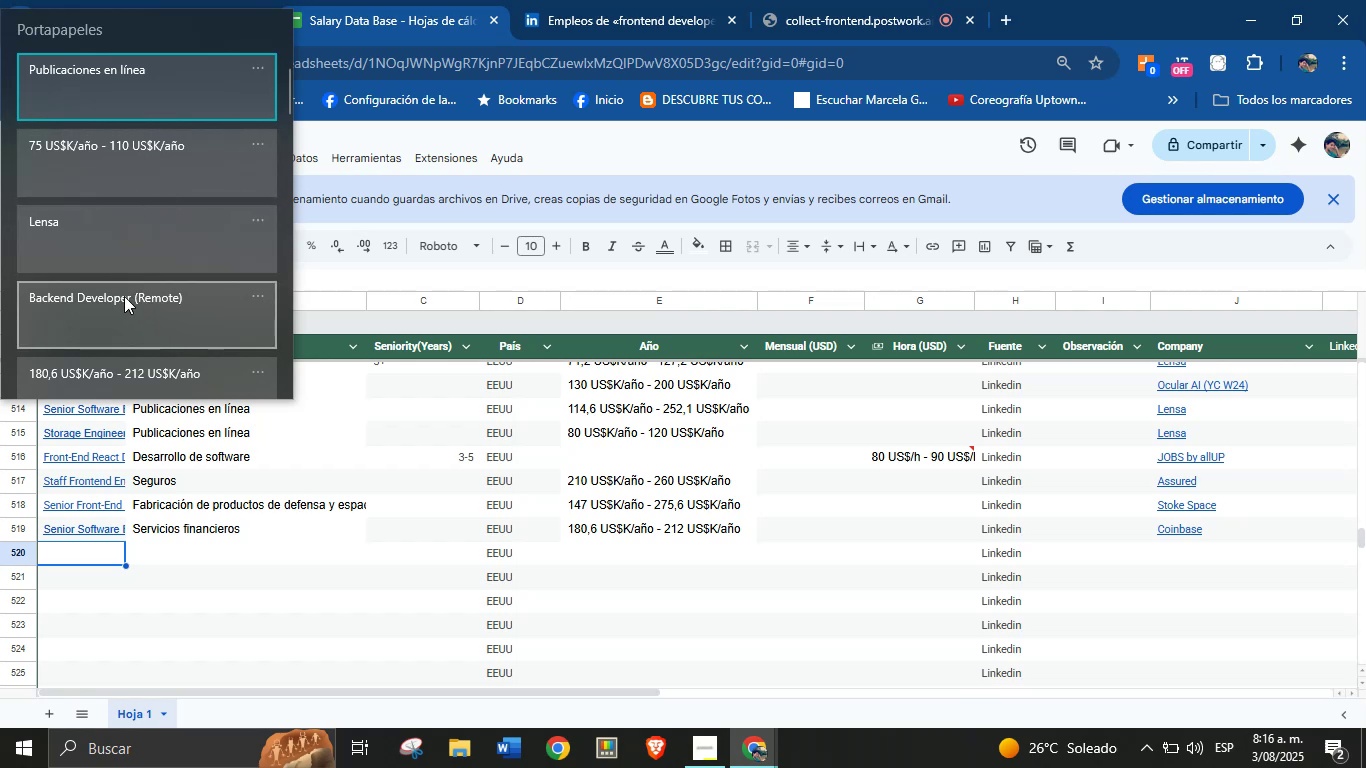 
key(Control+ControlLeft)
 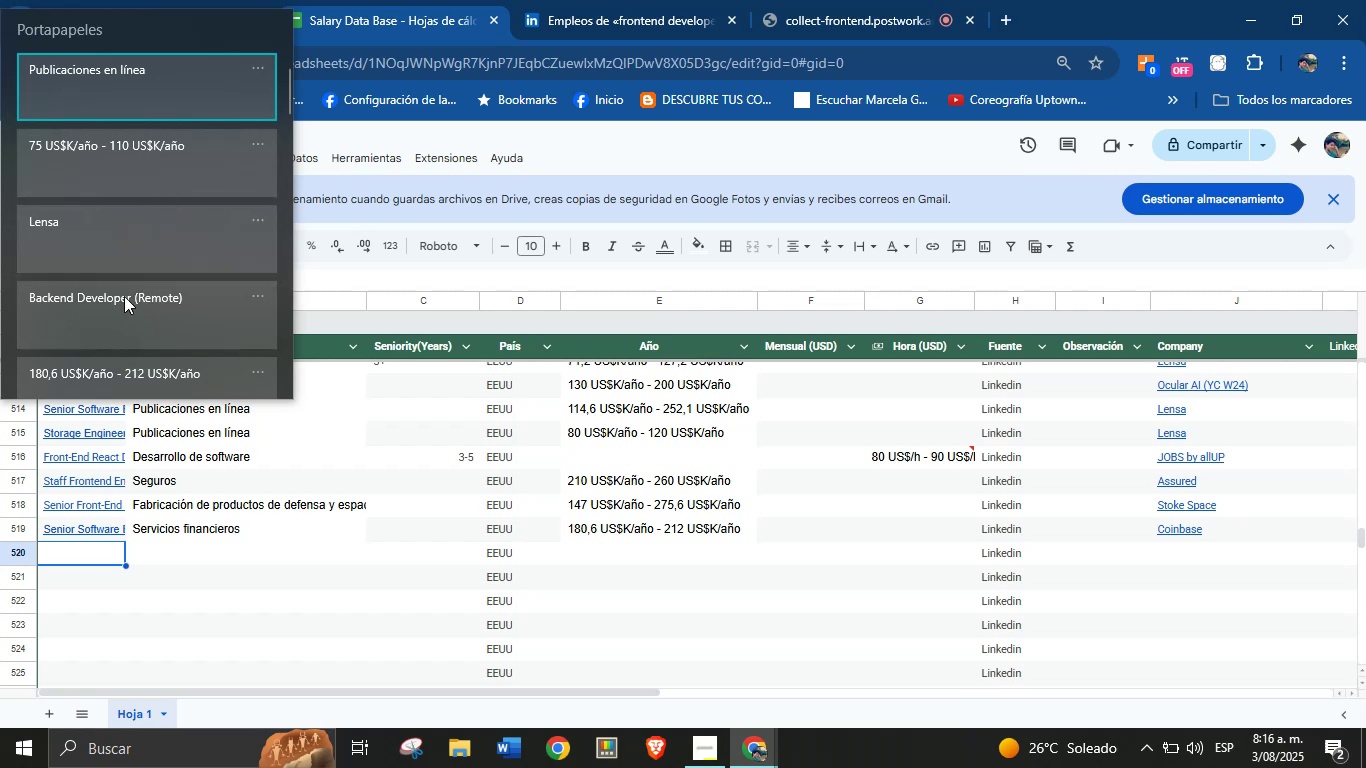 
key(Control+V)
 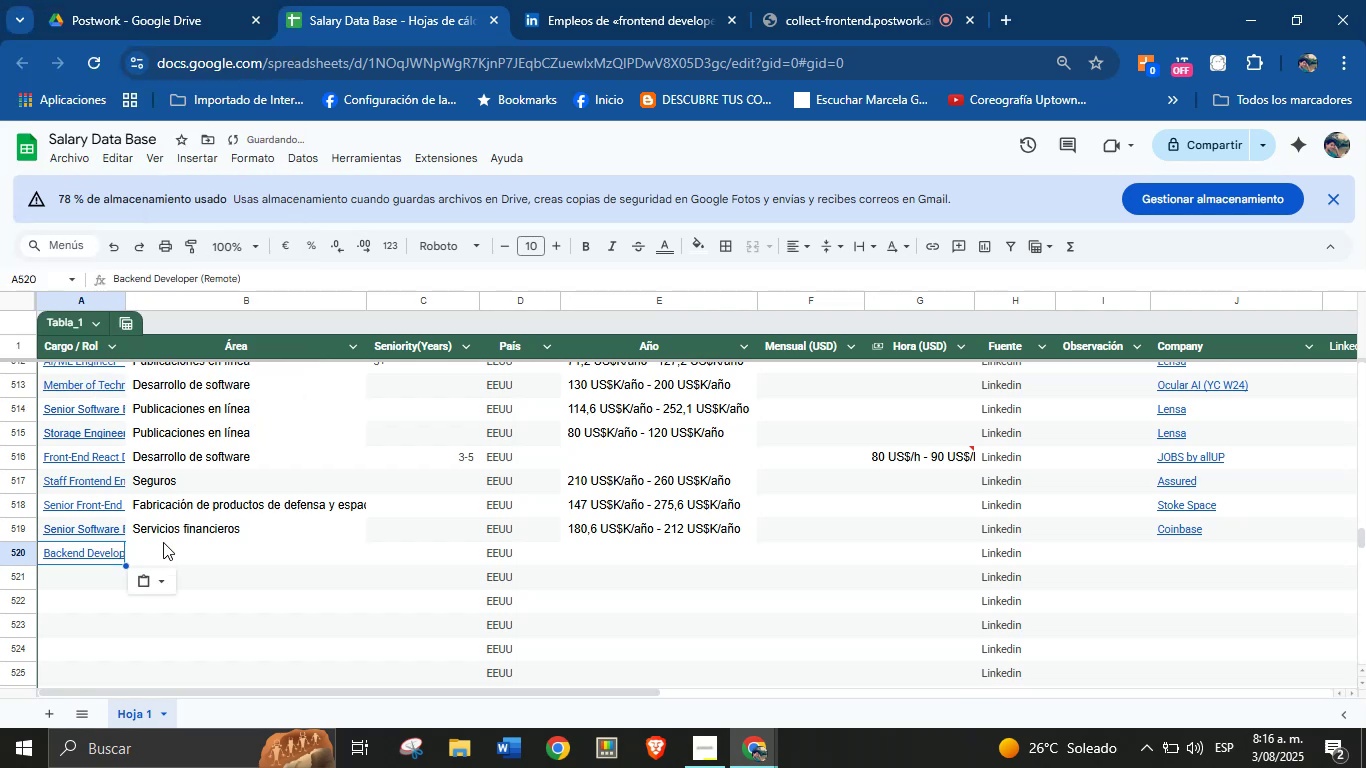 
left_click([166, 548])
 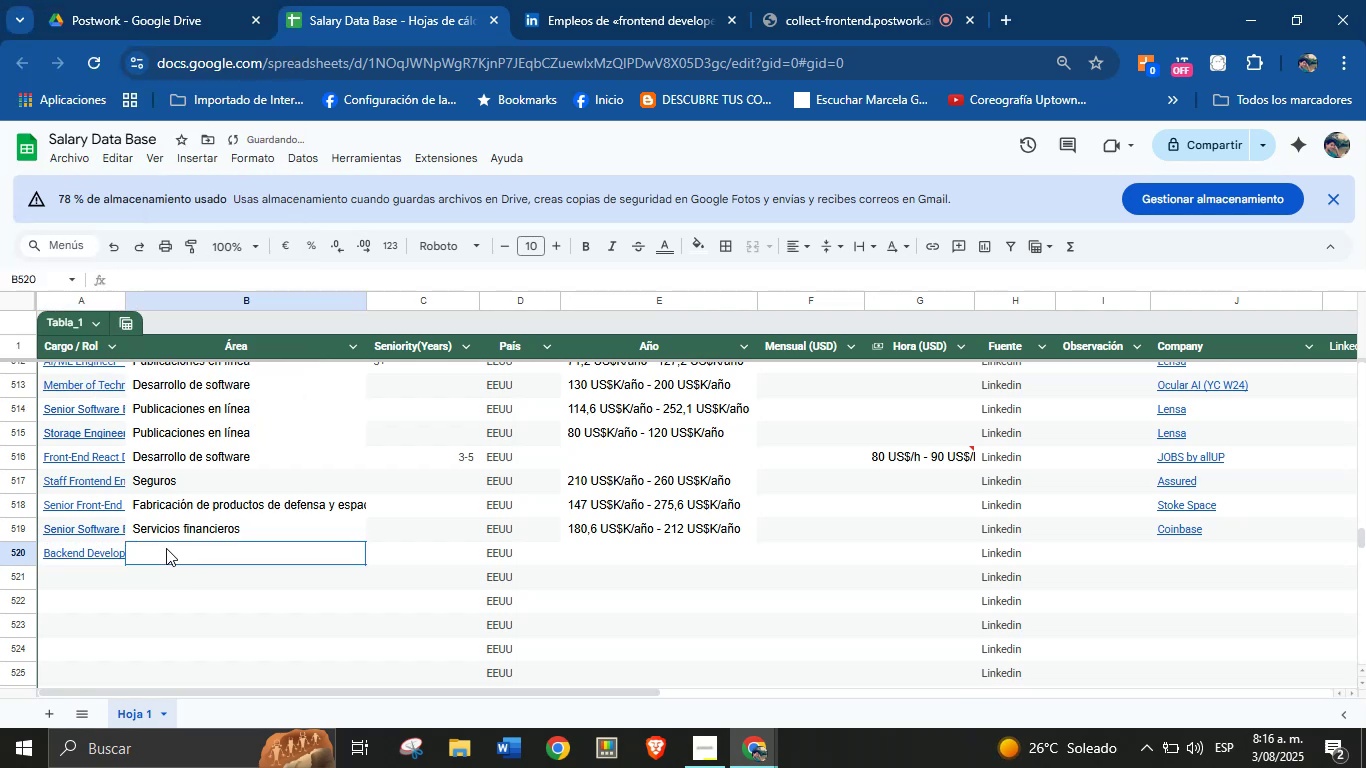 
key(Meta+MetaLeft)
 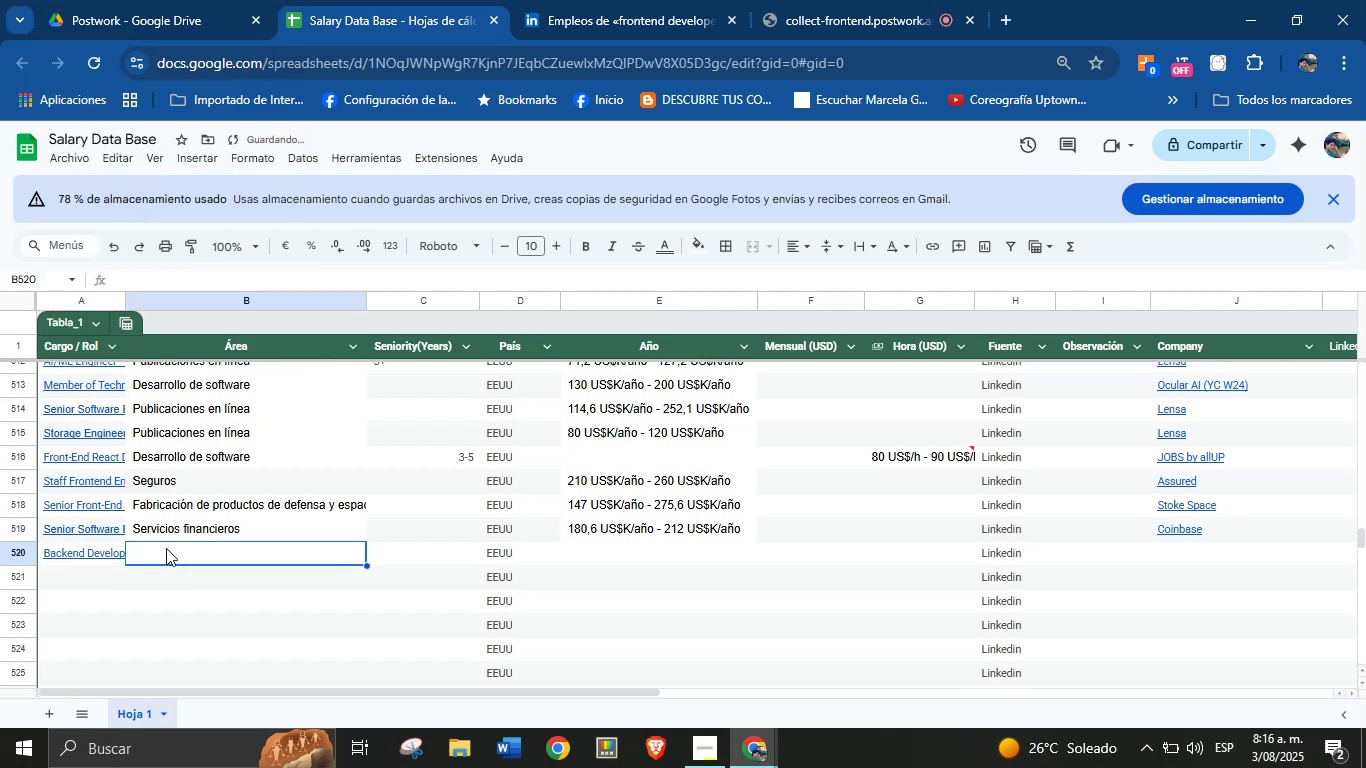 
key(Meta+MetaLeft)
 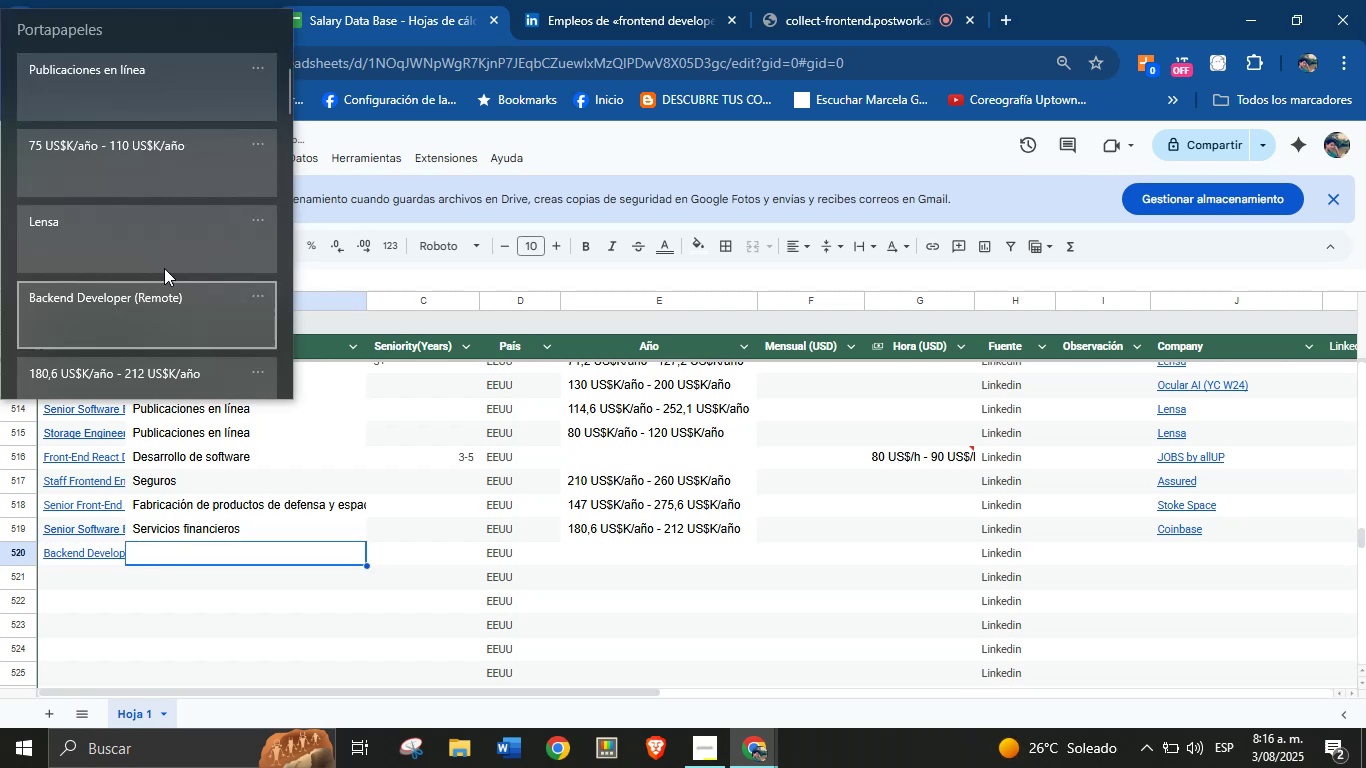 
key(Meta+V)
 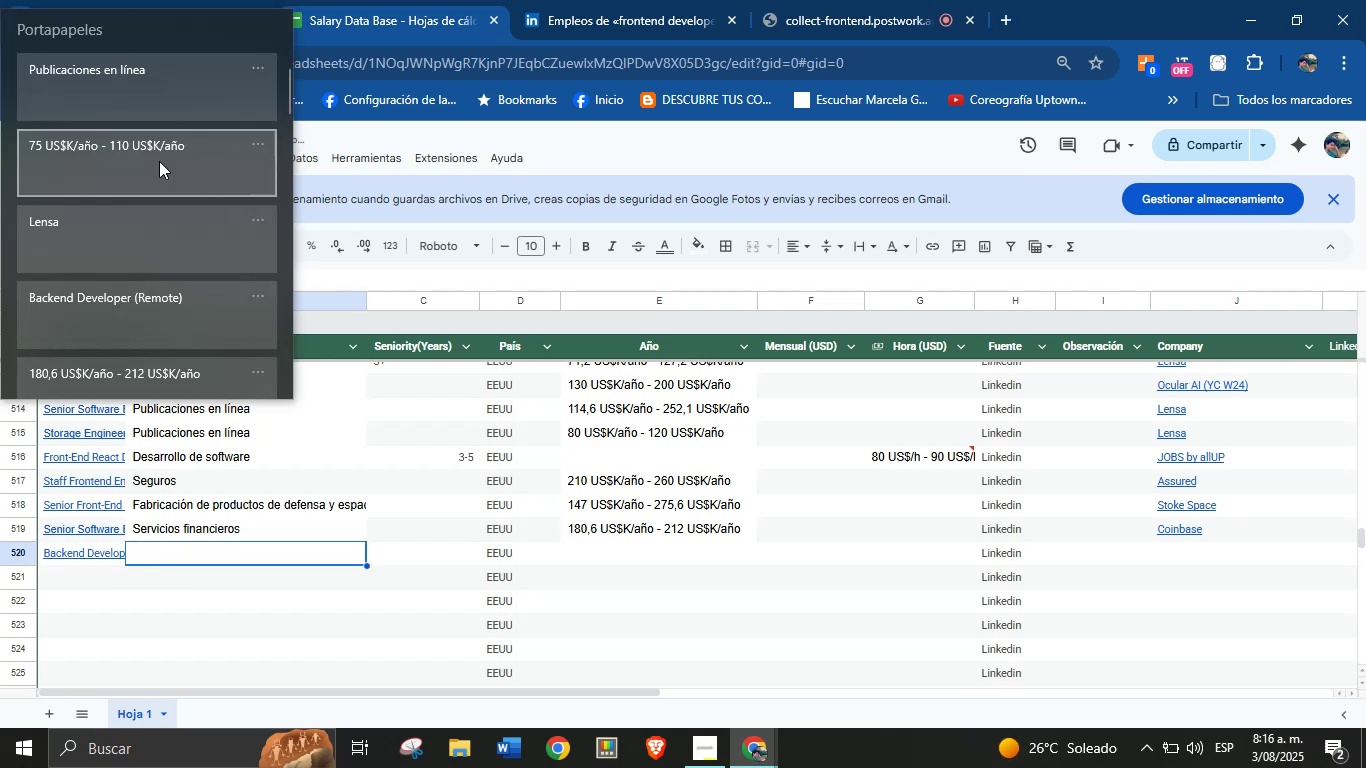 
left_click([135, 89])
 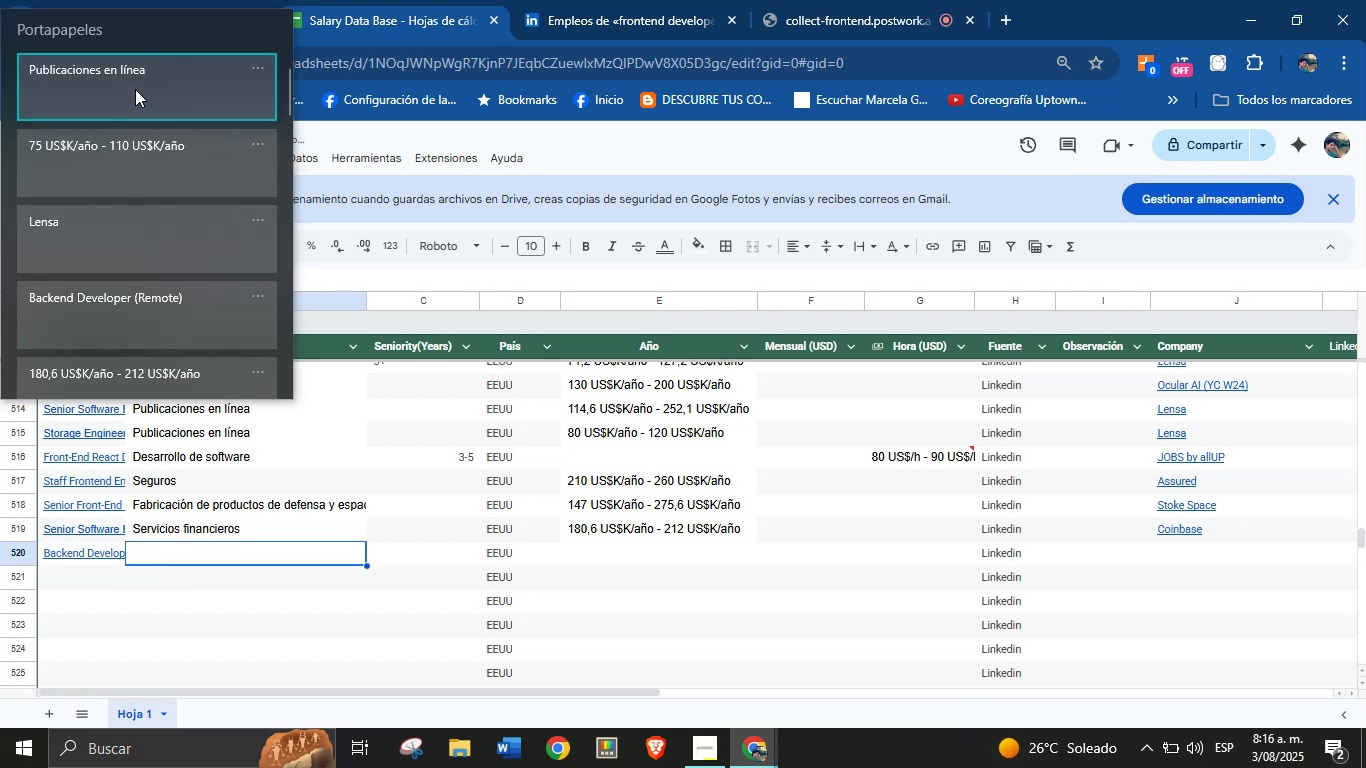 
key(Control+ControlLeft)
 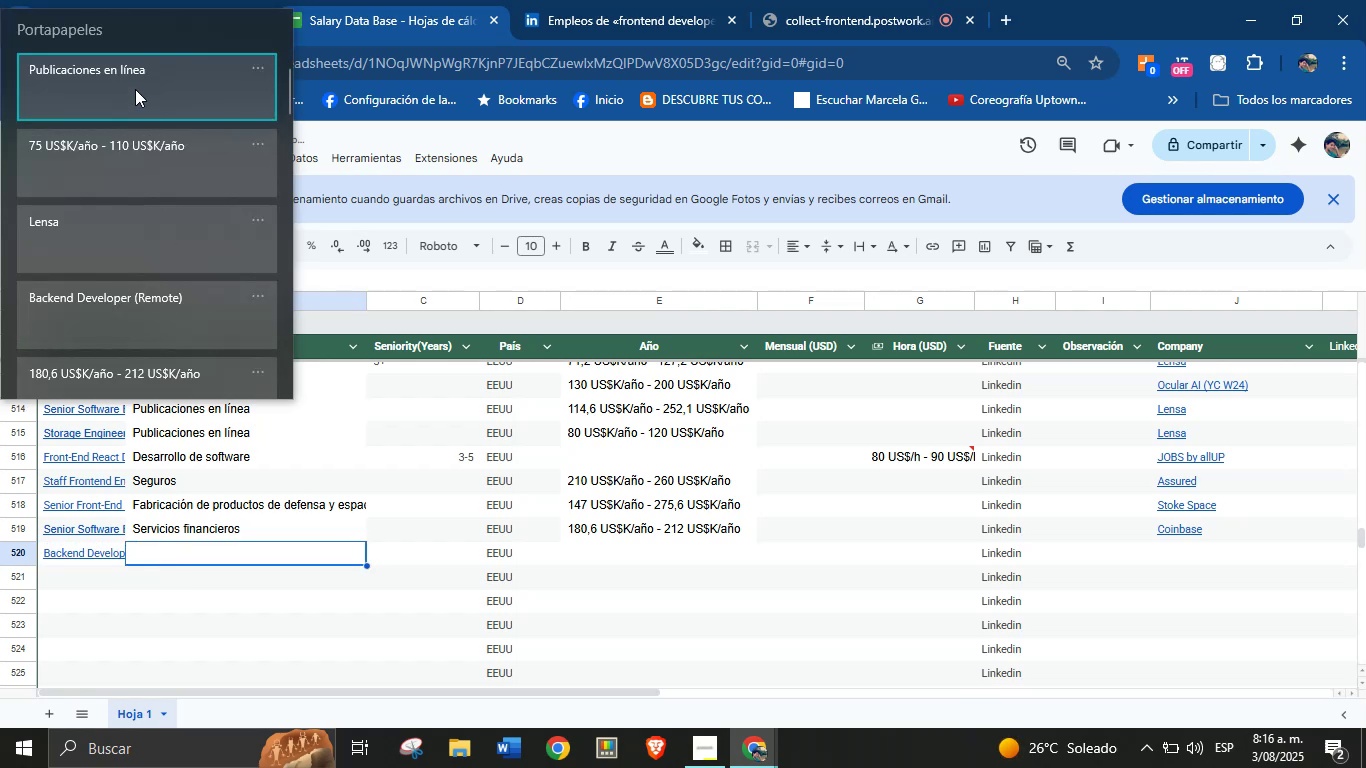 
key(Control+V)
 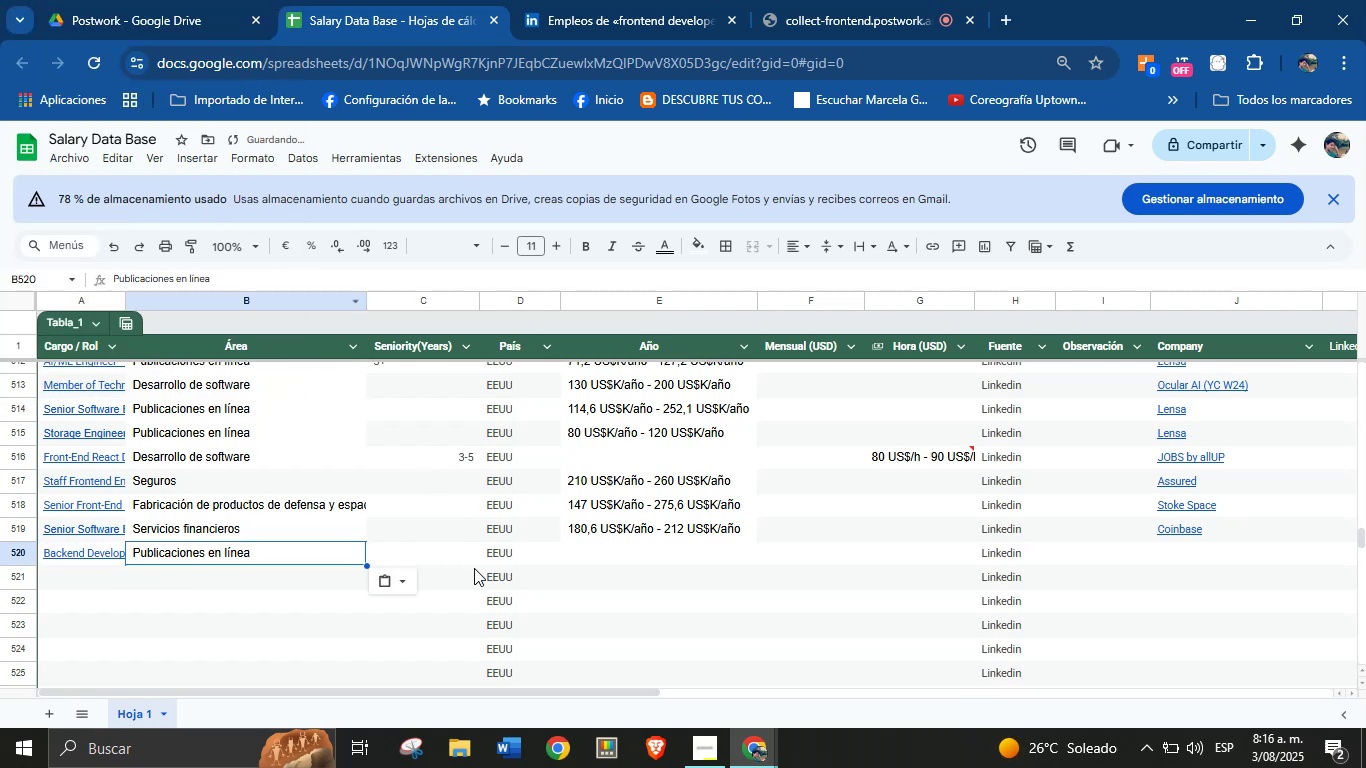 
left_click([588, 570])
 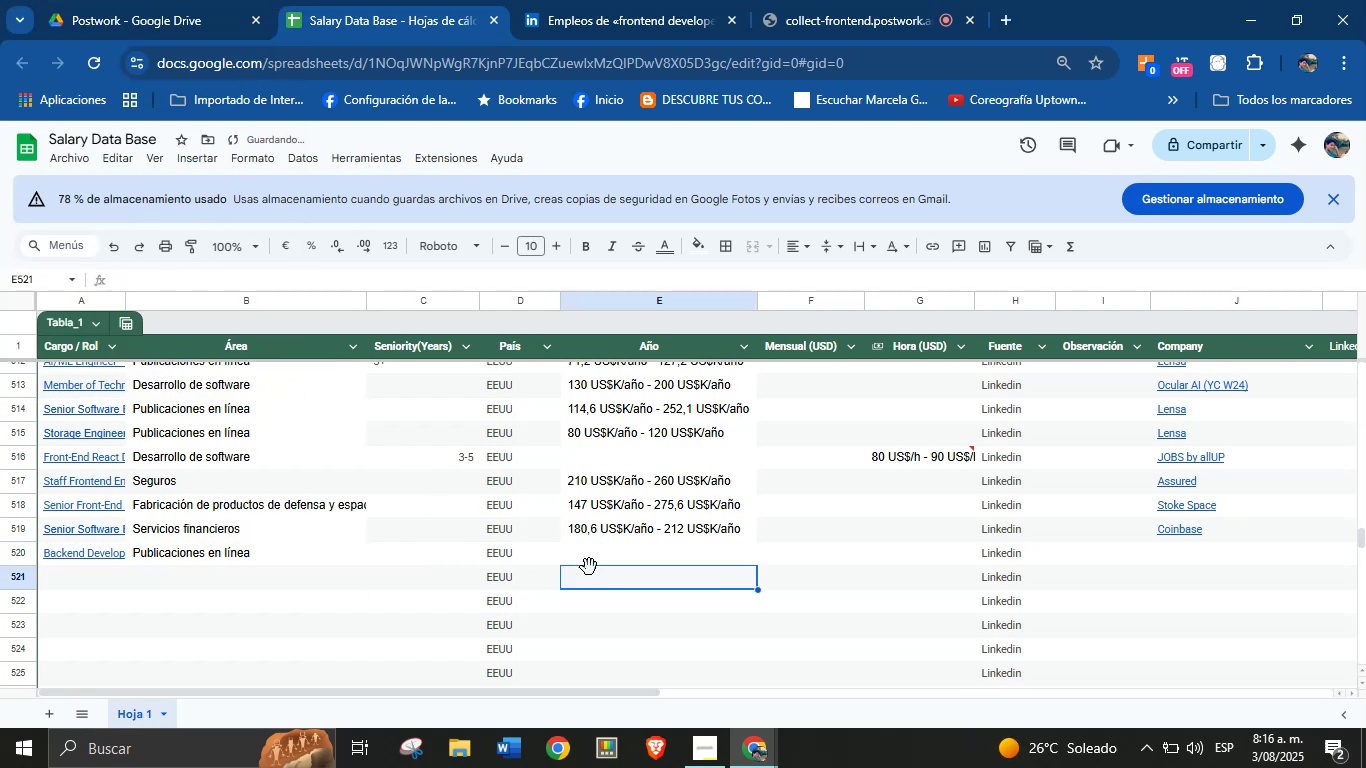 
left_click([592, 563])
 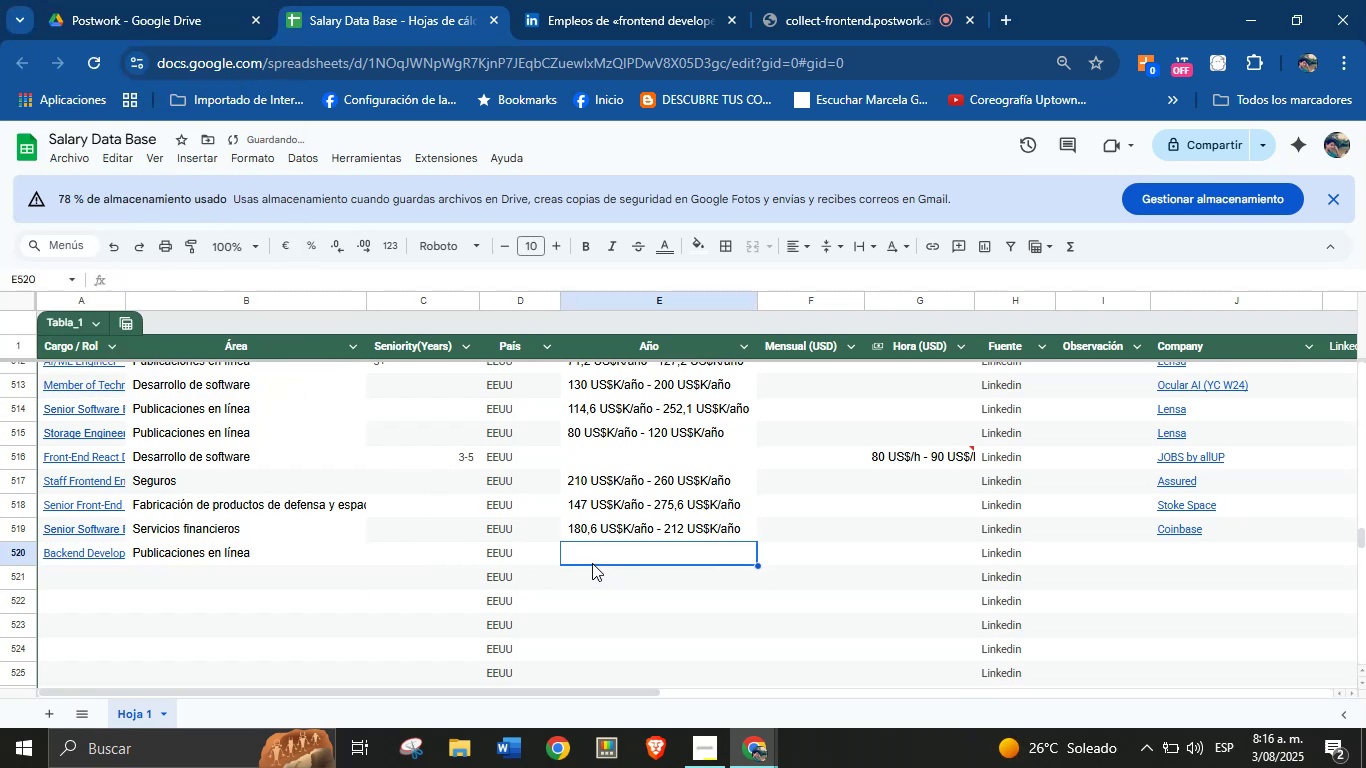 
key(Meta+MetaLeft)
 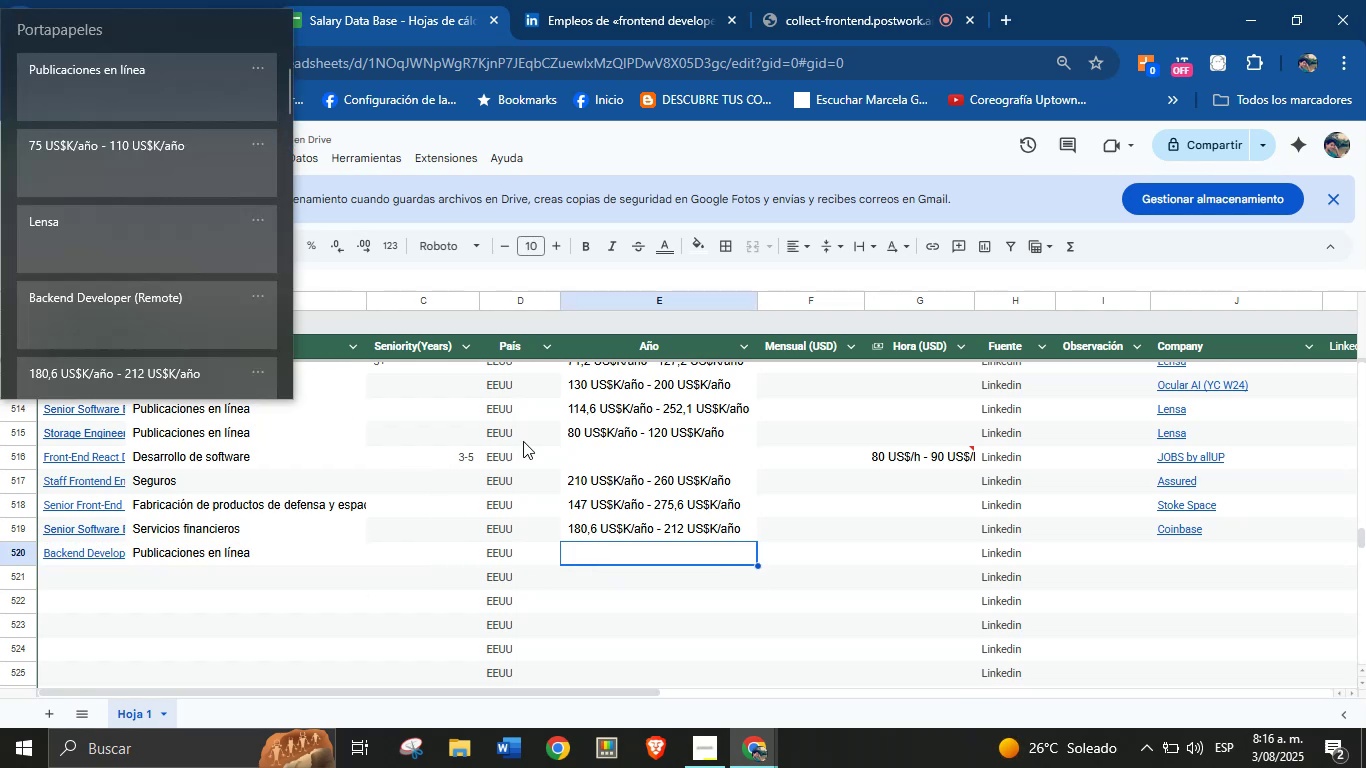 
key(Meta+MetaLeft)
 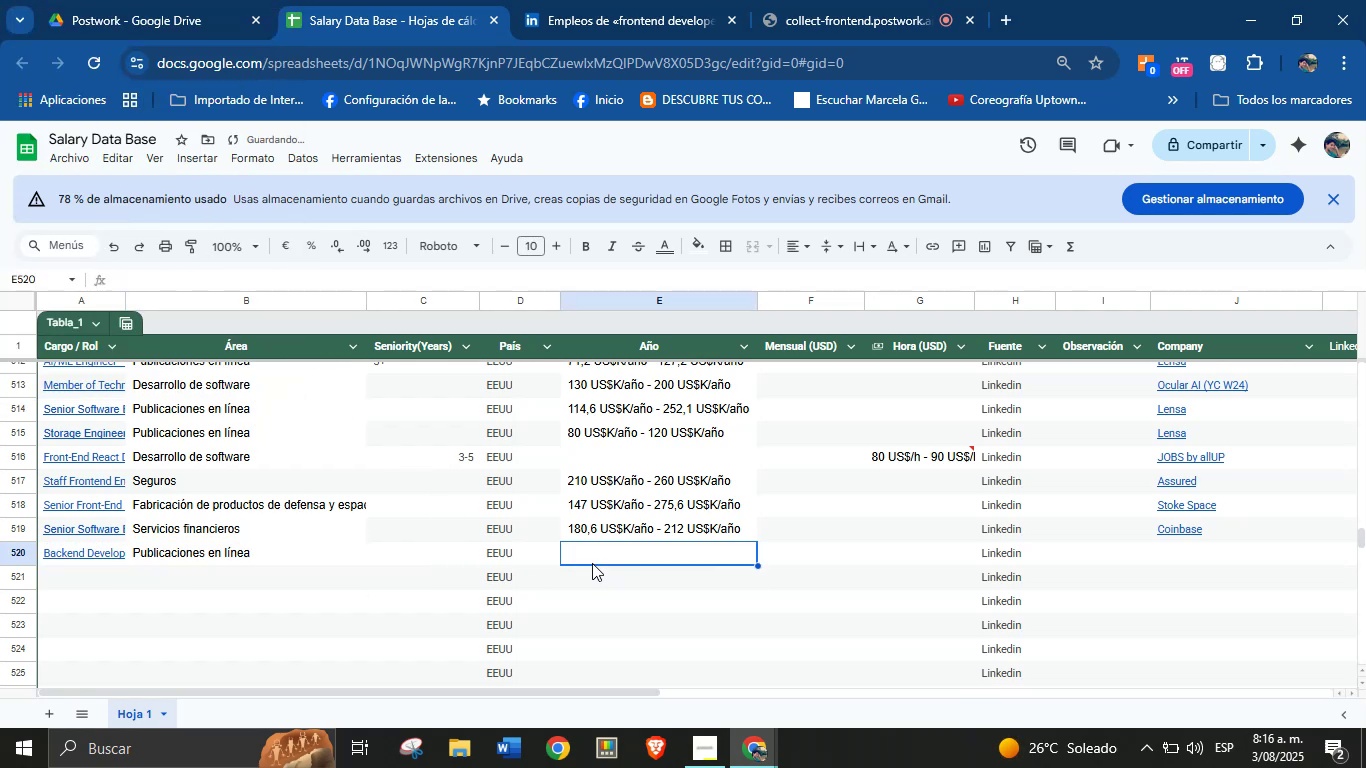 
key(Meta+V)
 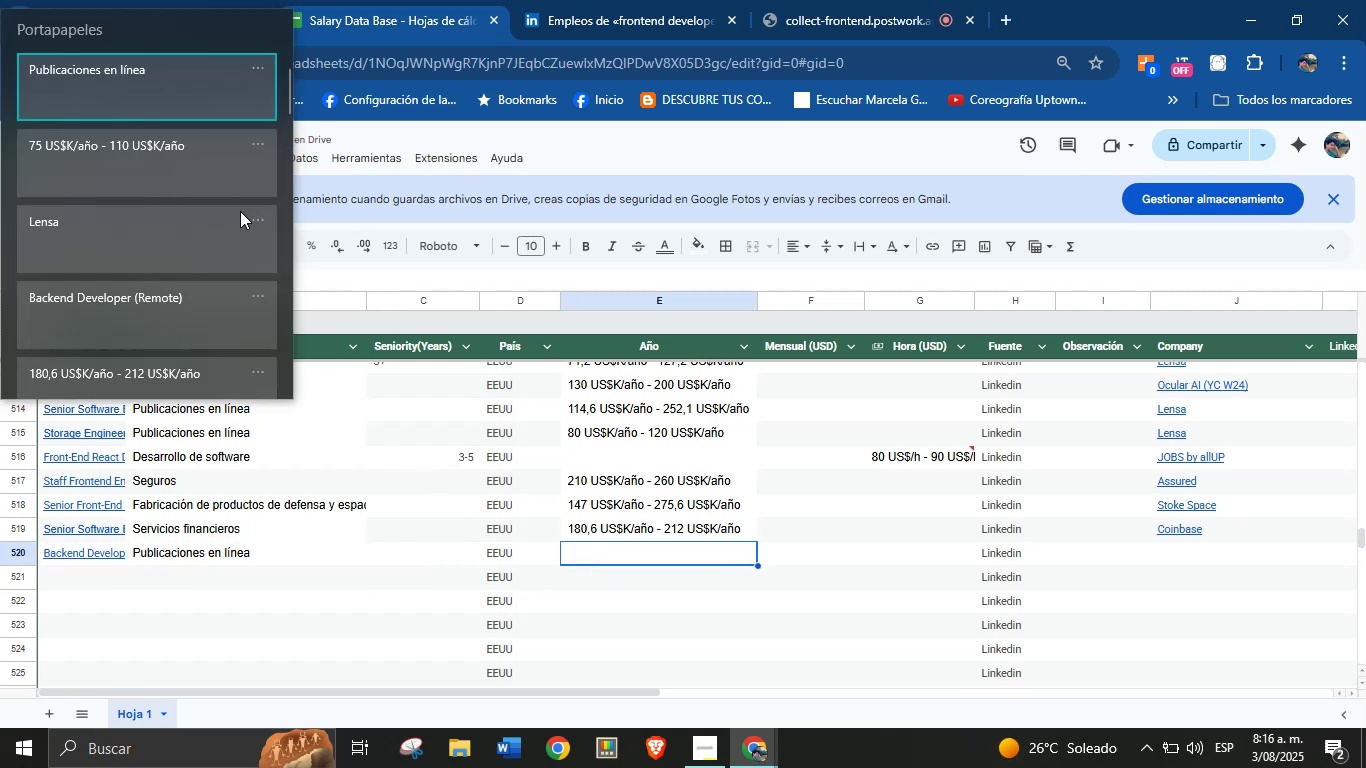 
key(Control+ControlLeft)
 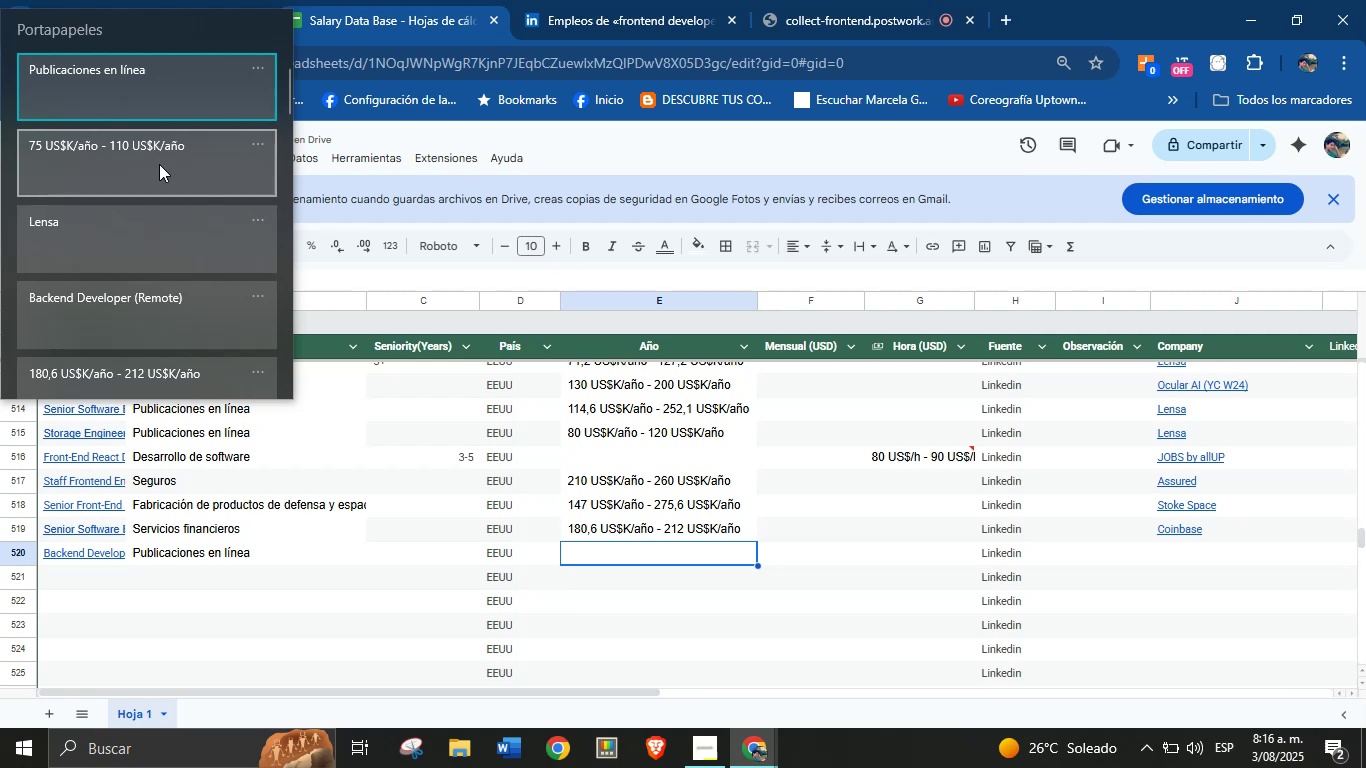 
key(Control+V)
 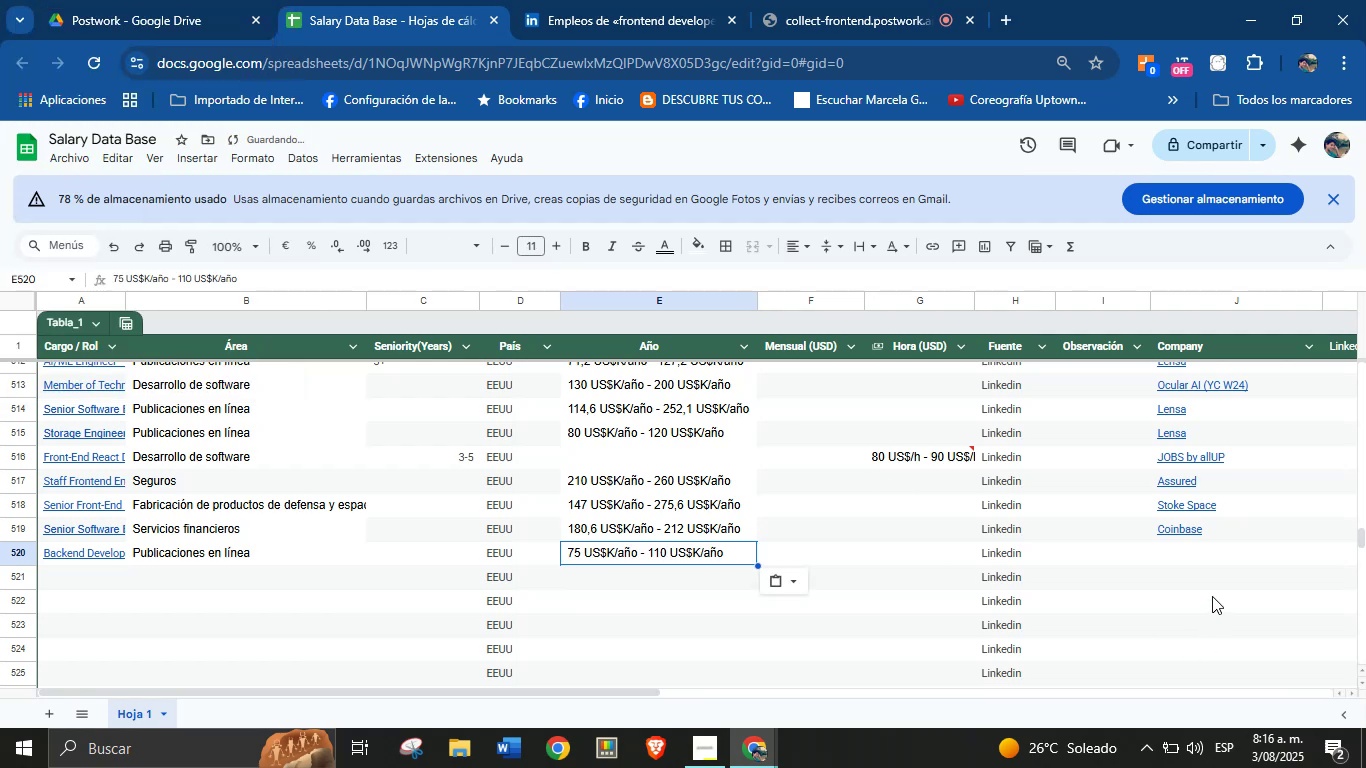 
left_click([1189, 557])
 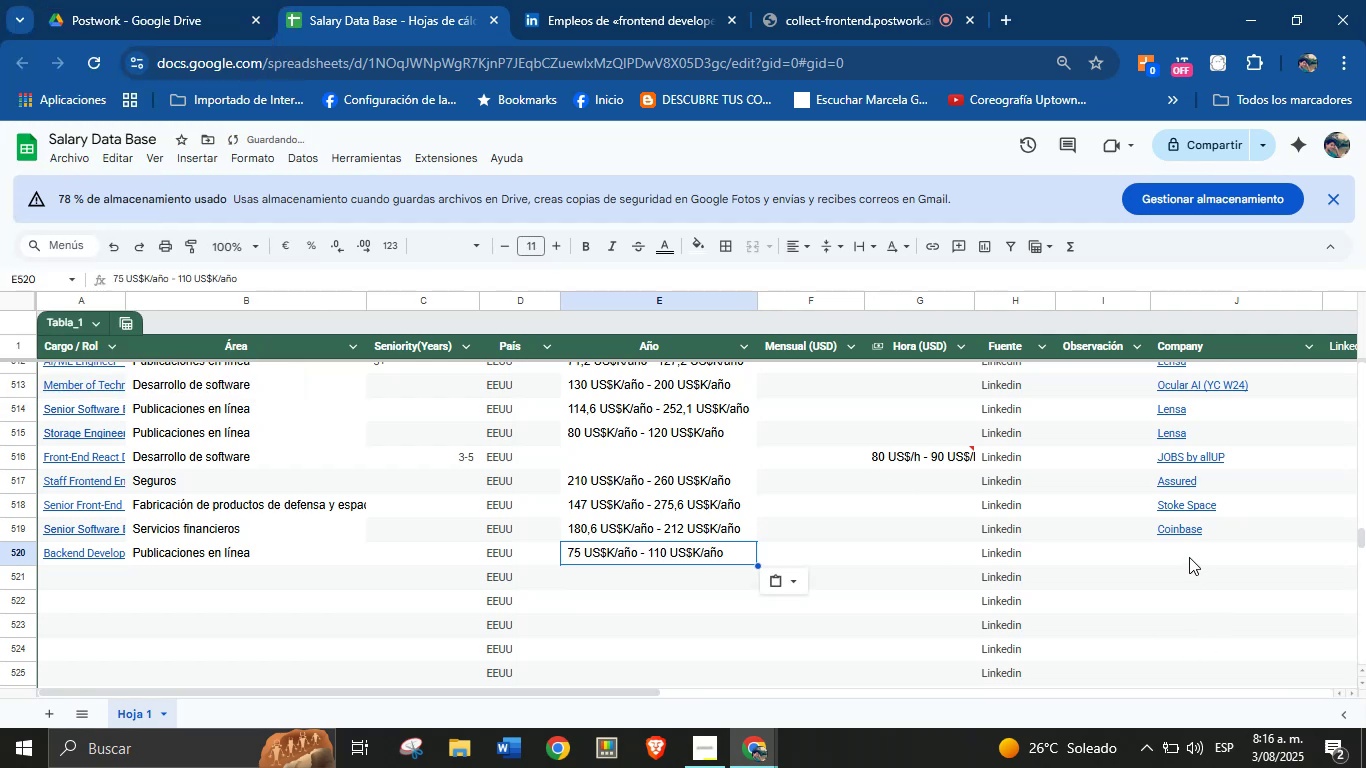 
key(Meta+MetaLeft)
 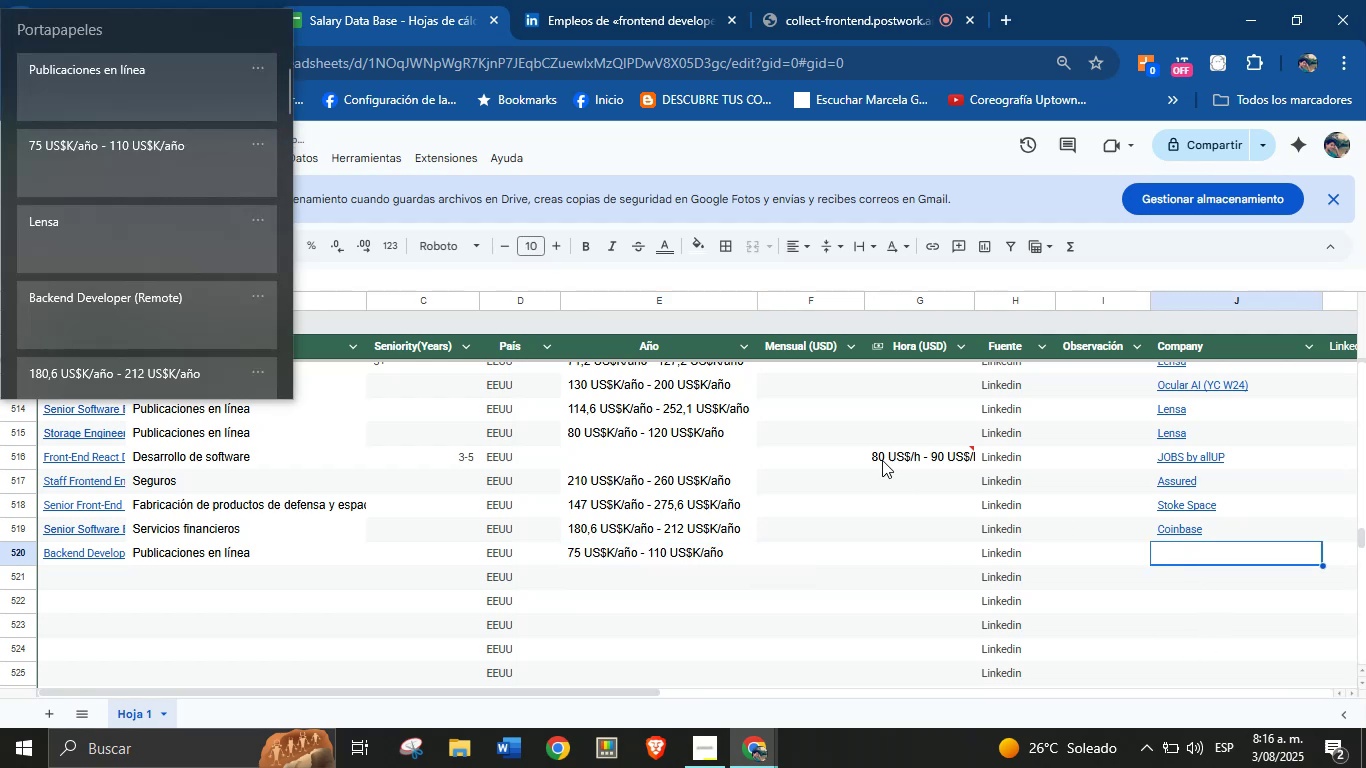 
key(Meta+MetaLeft)
 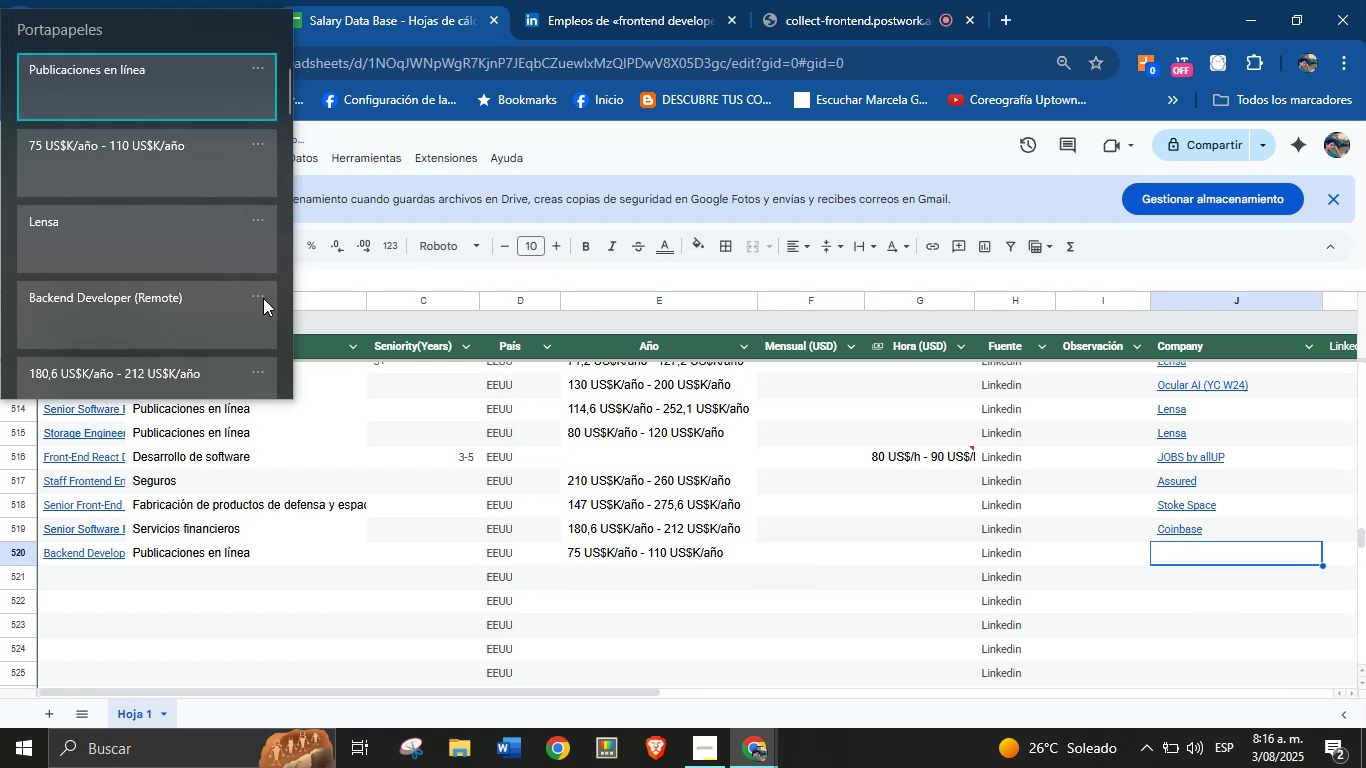 
key(Meta+V)
 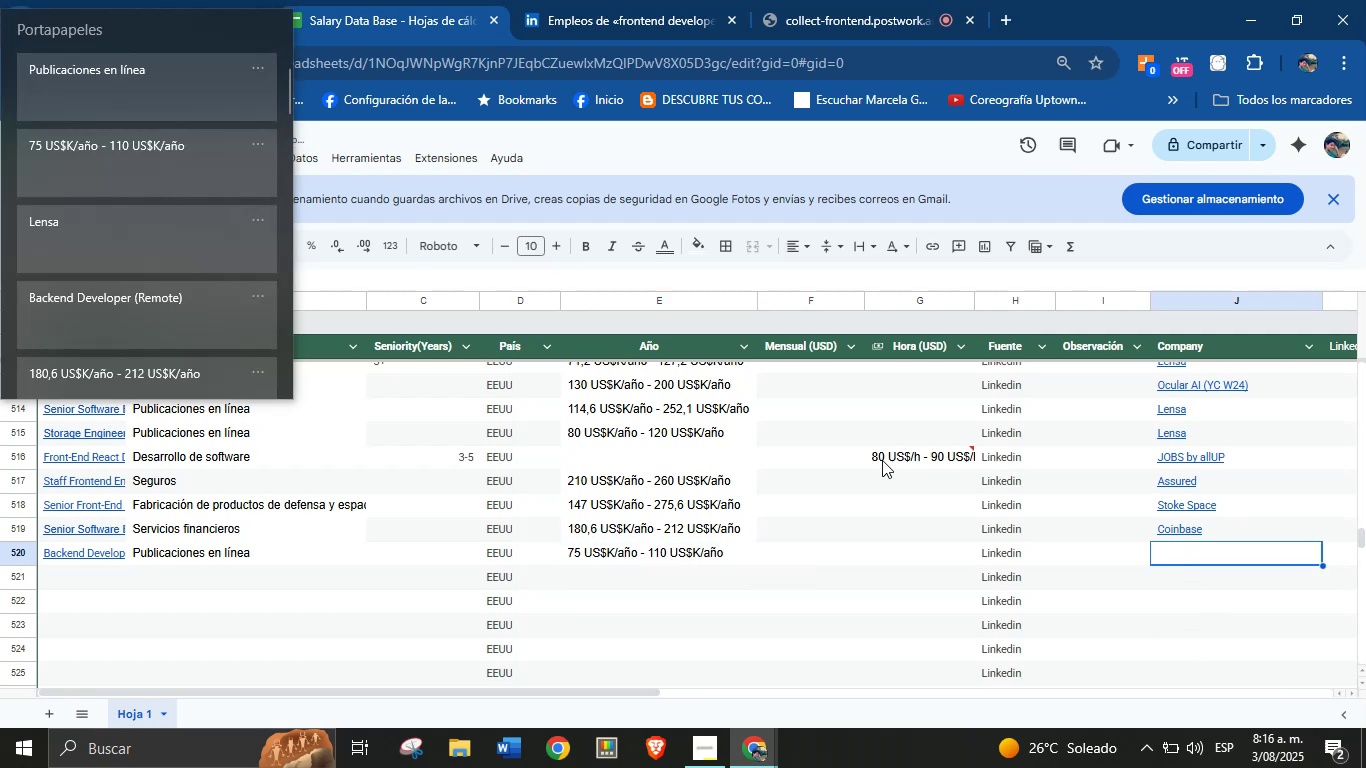 
left_click([117, 241])
 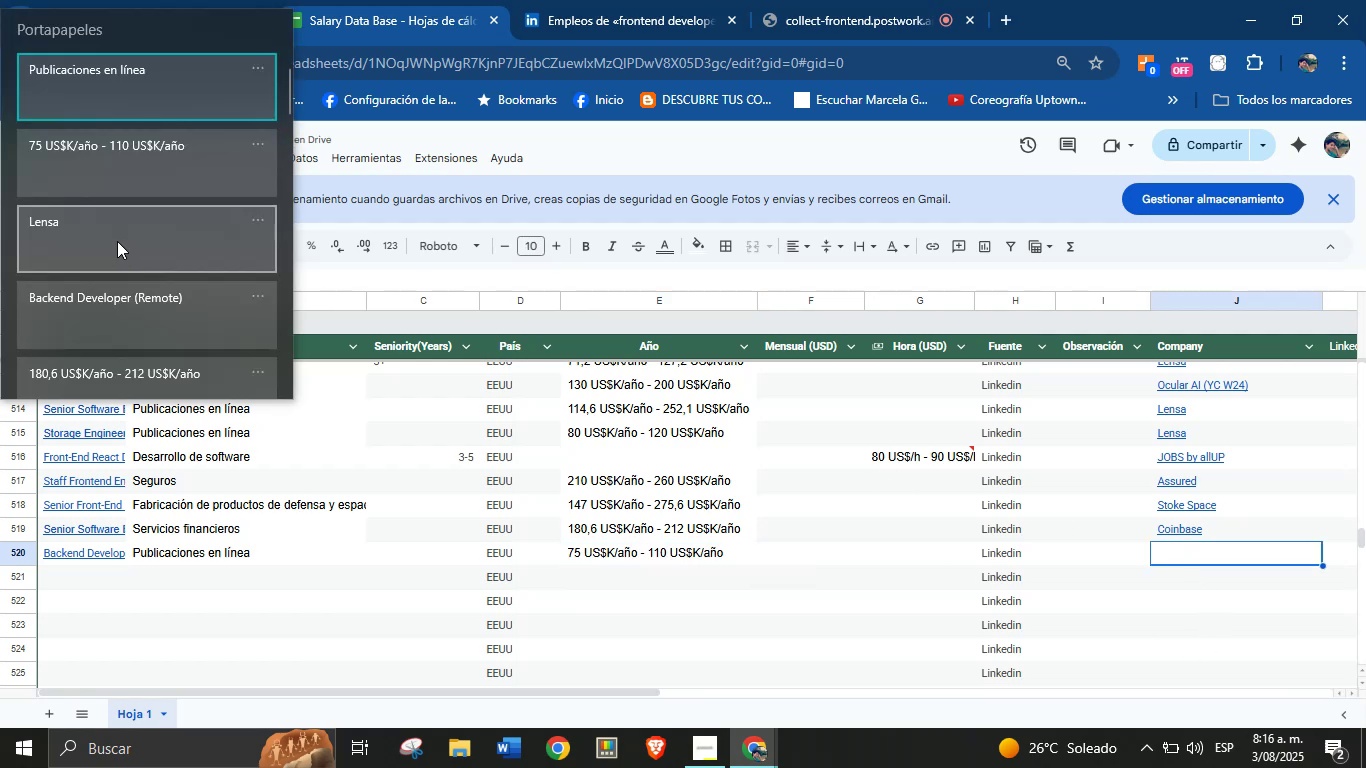 
key(Control+ControlLeft)
 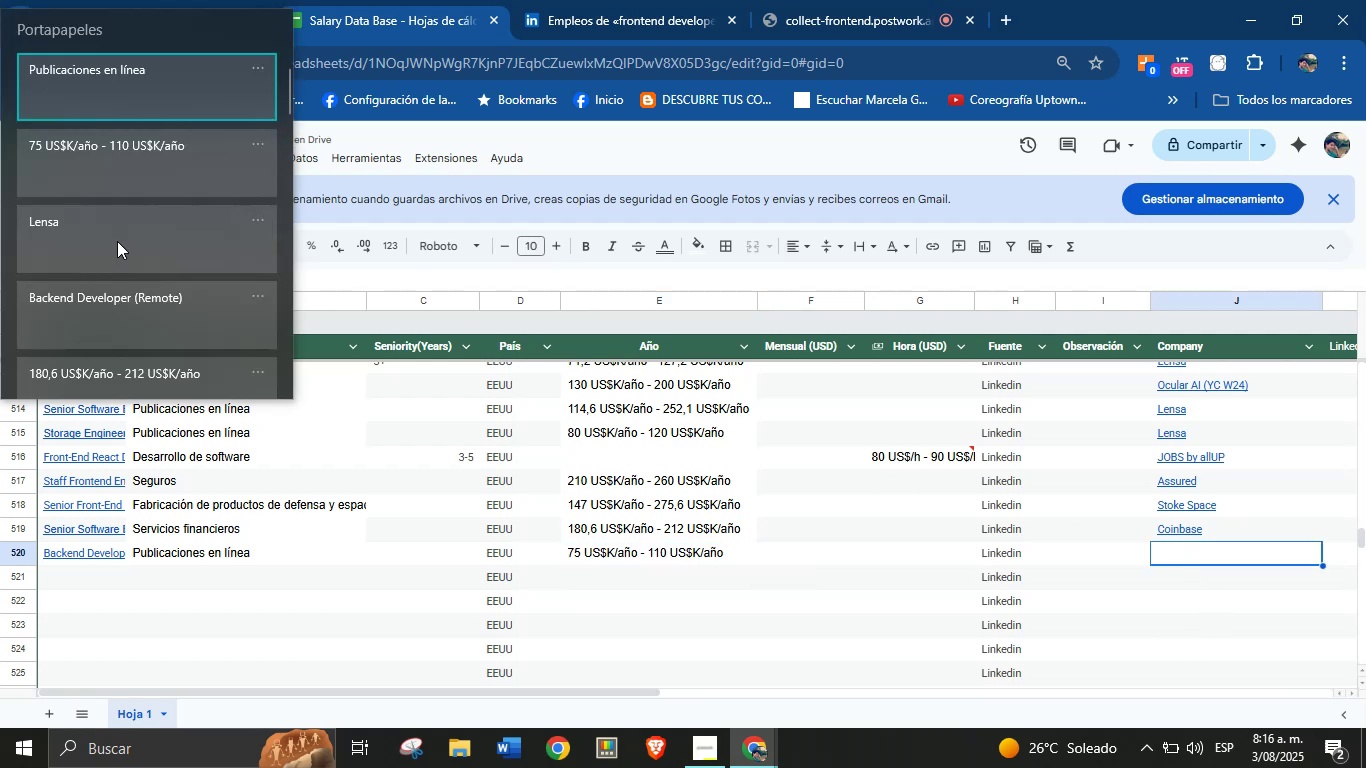 
key(Control+V)
 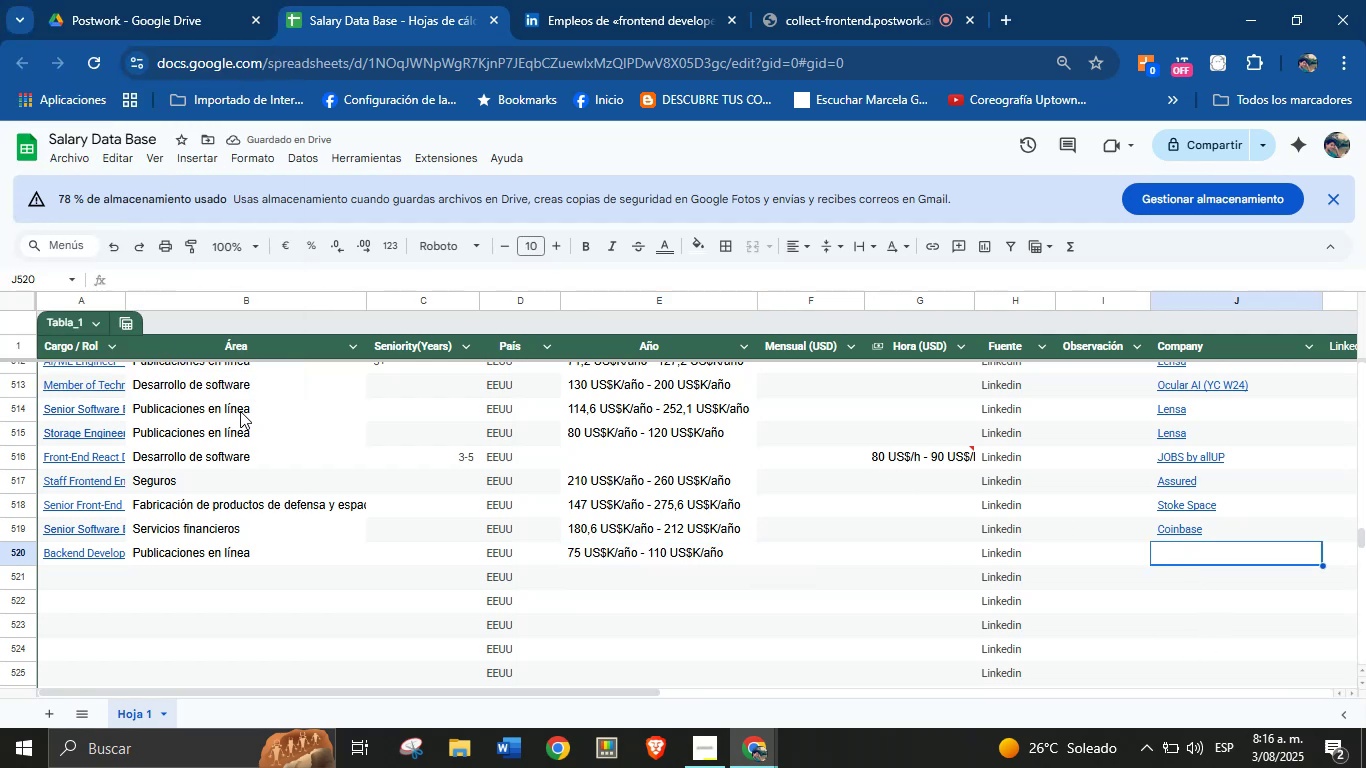 
scroll: coordinate [253, 436], scroll_direction: up, amount: 1.0
 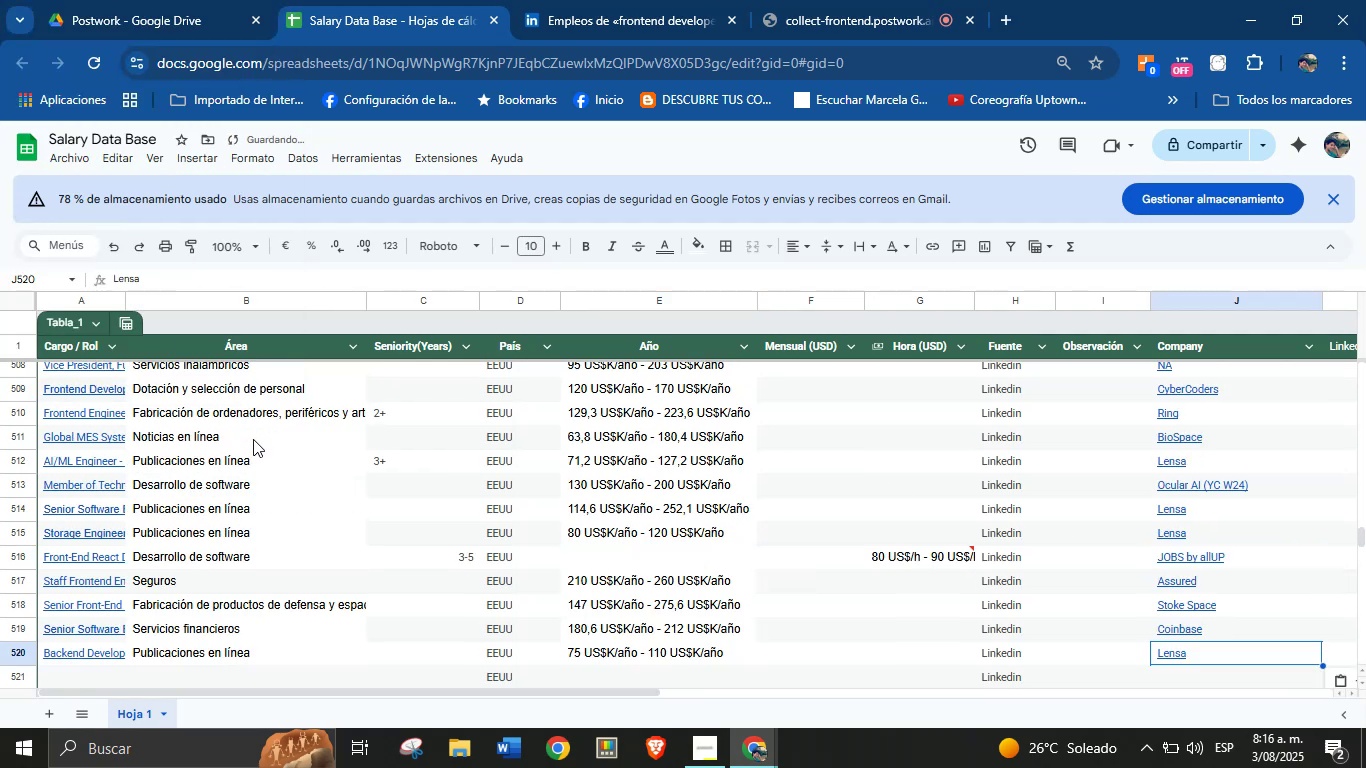 
scroll: coordinate [253, 475], scroll_direction: down, amount: 2.0
 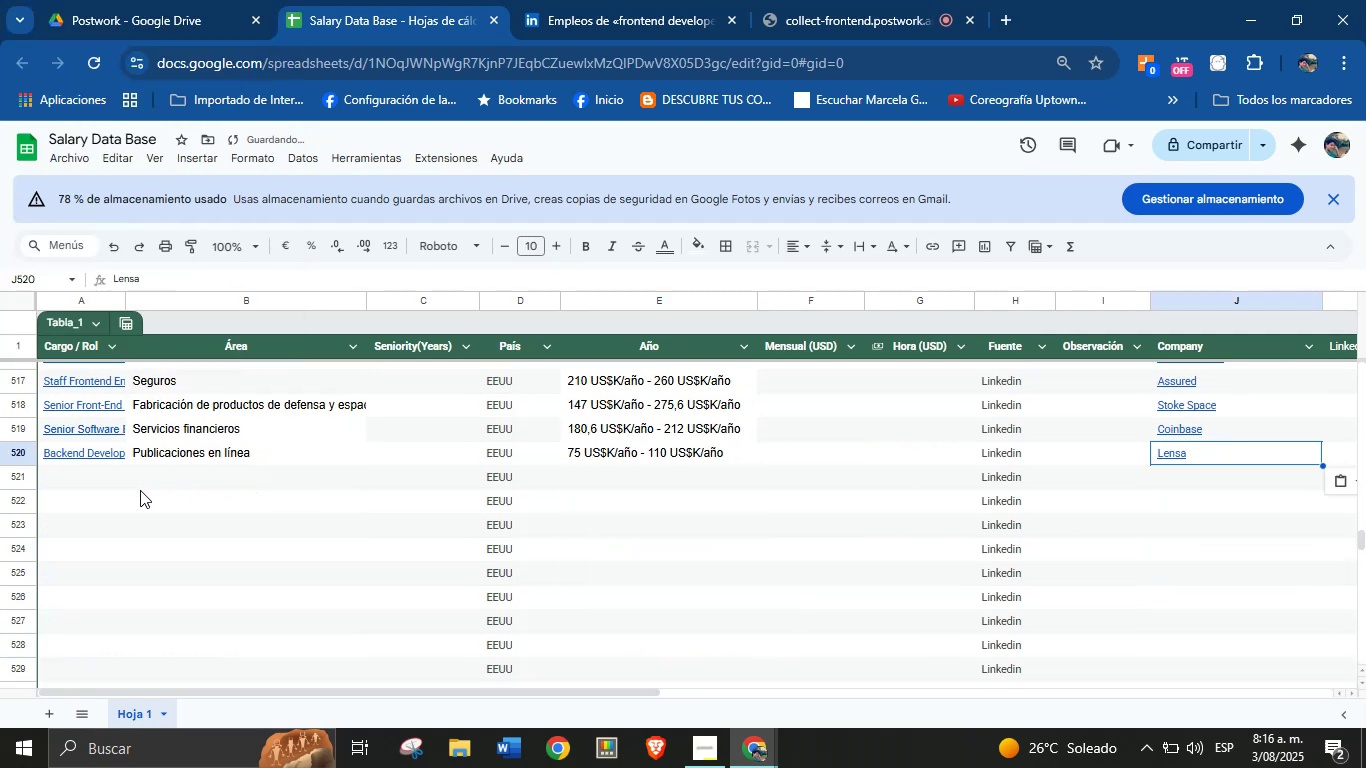 
left_click([106, 491])
 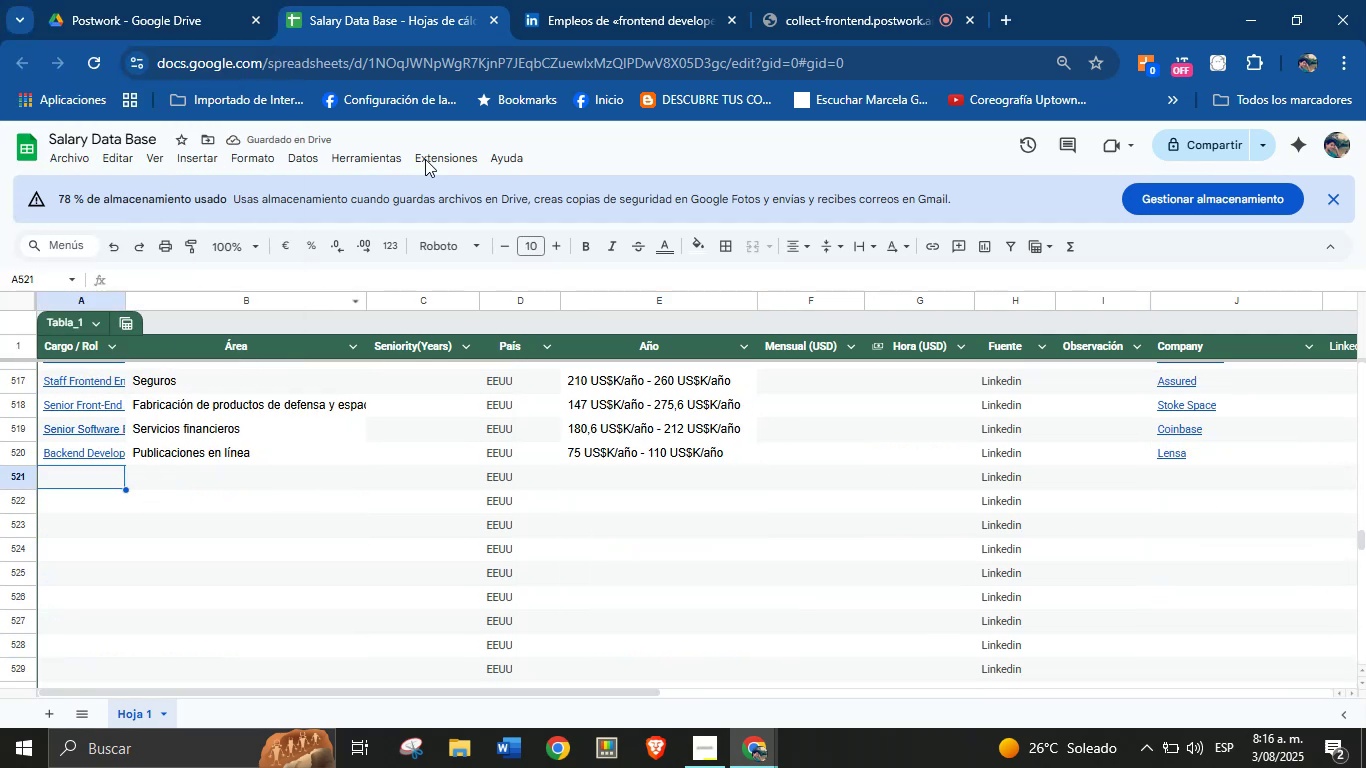 
left_click([600, 0])
 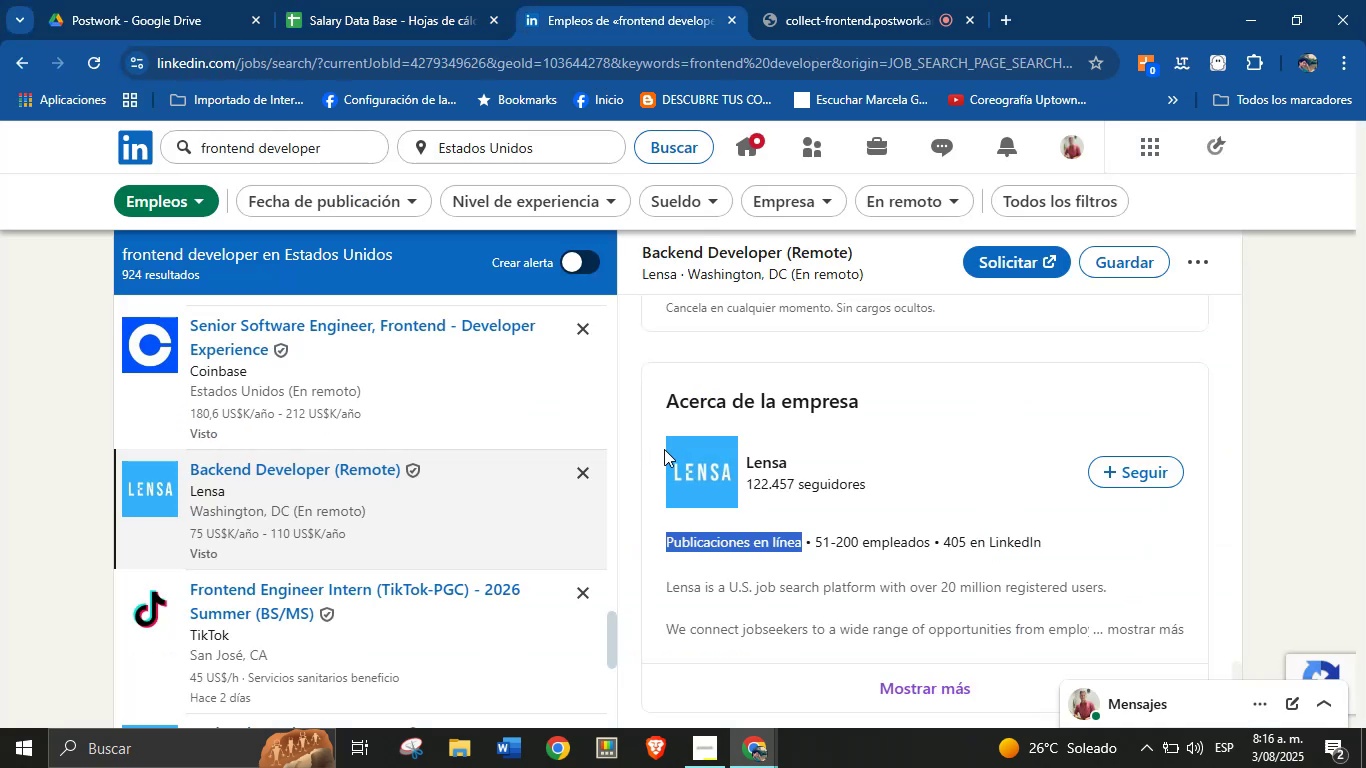 
scroll: coordinate [426, 453], scroll_direction: down, amount: 2.0
 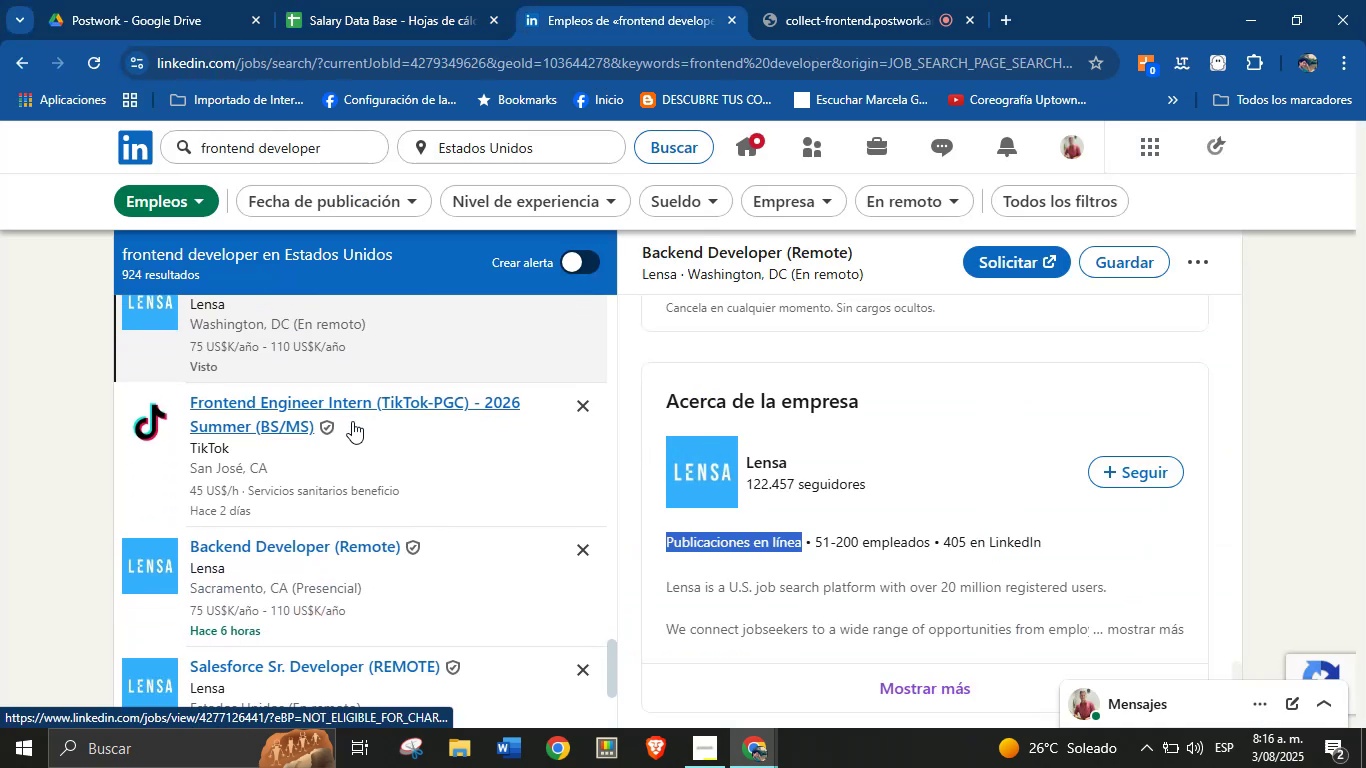 
left_click([352, 423])
 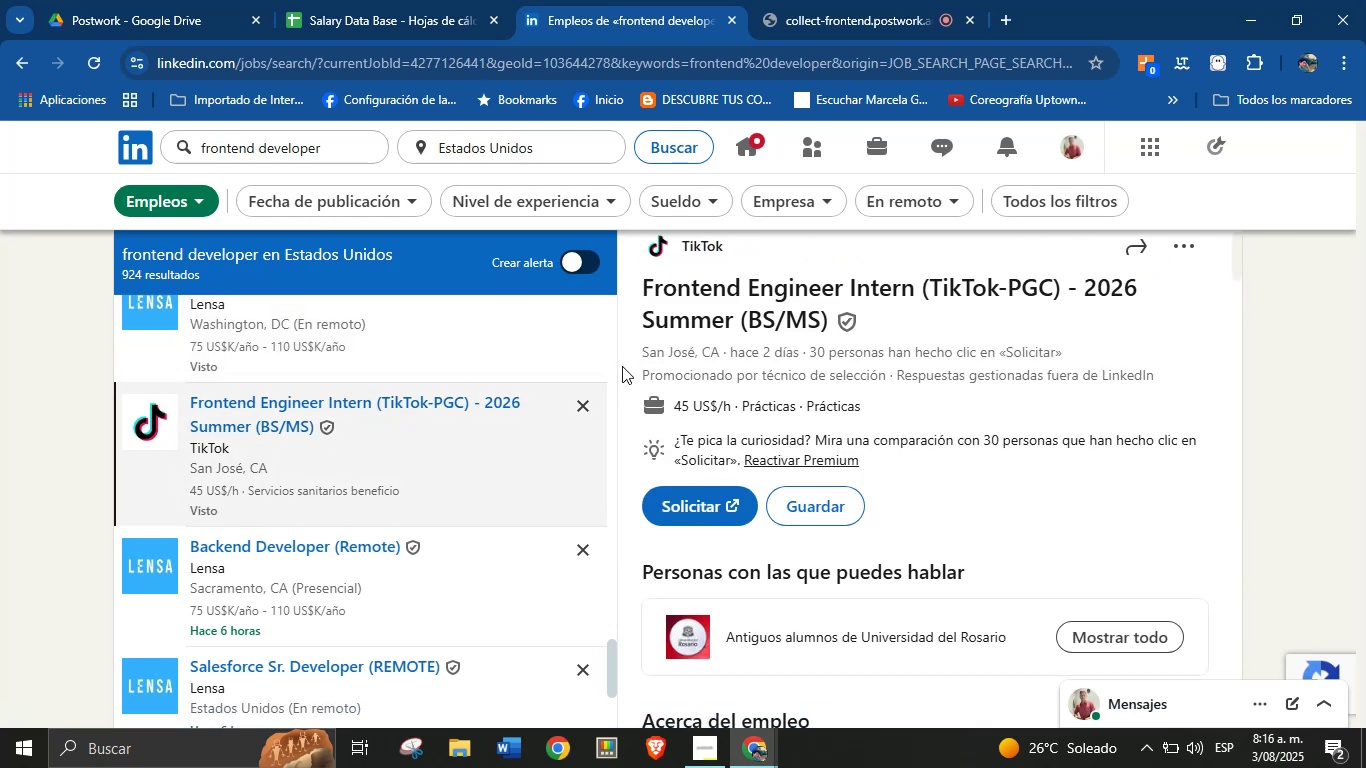 
wait(12.63)
 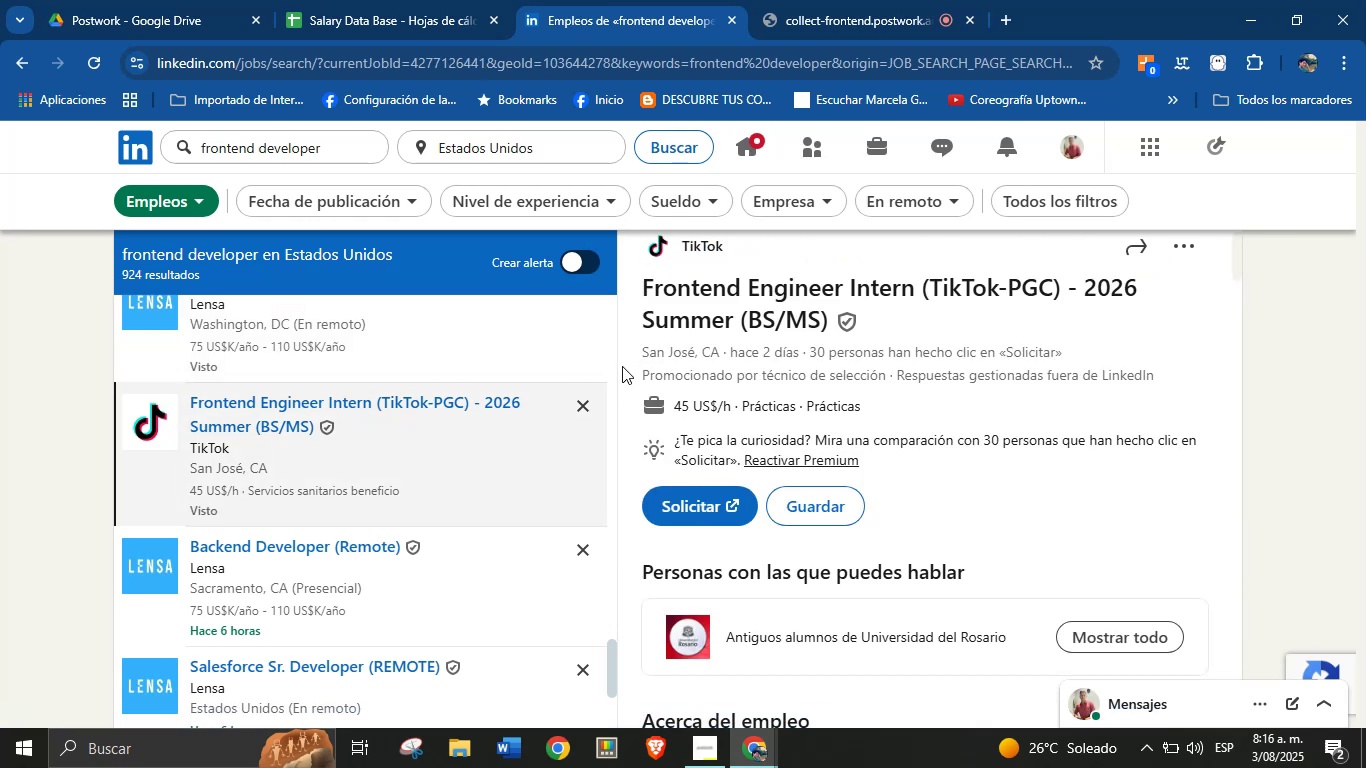 
scroll: coordinate [889, 434], scroll_direction: up, amount: 1.0
 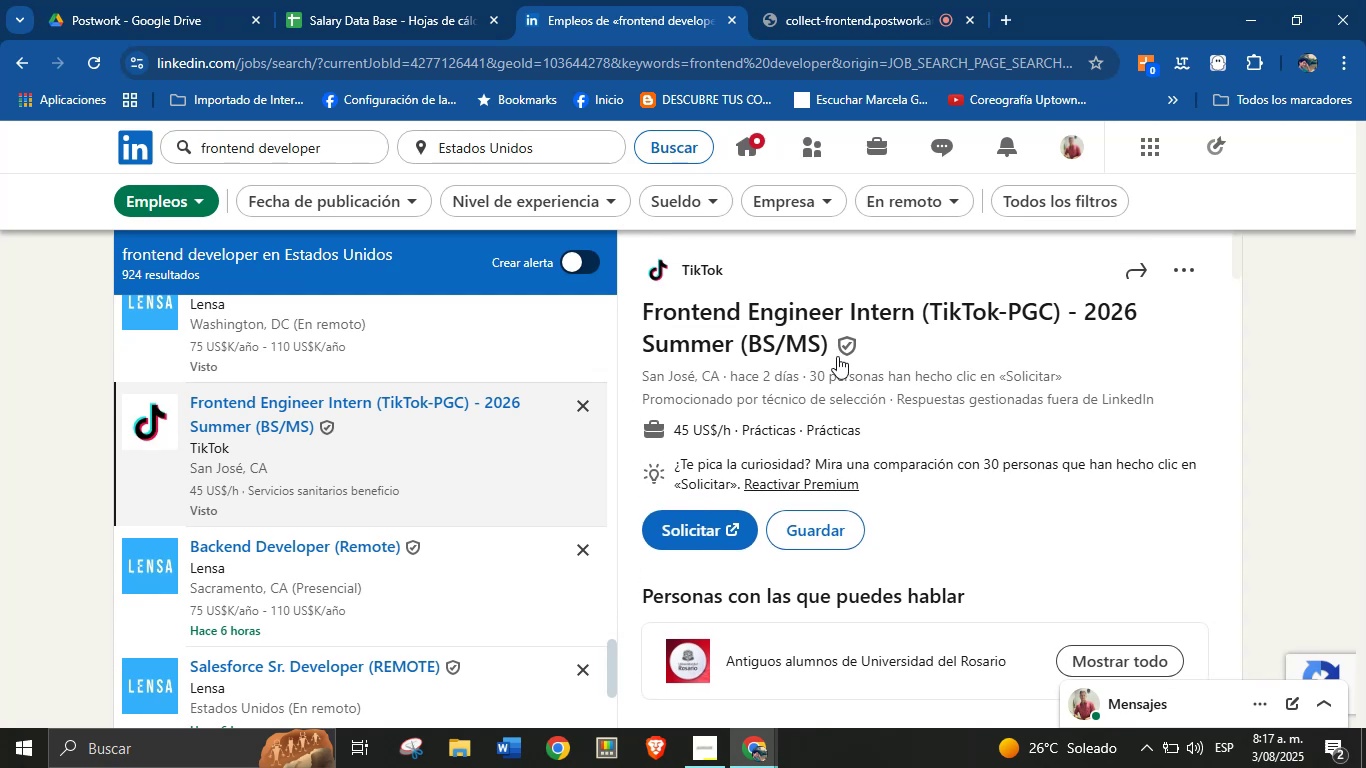 
left_click_drag(start_coordinate=[830, 360], to_coordinate=[659, 331])
 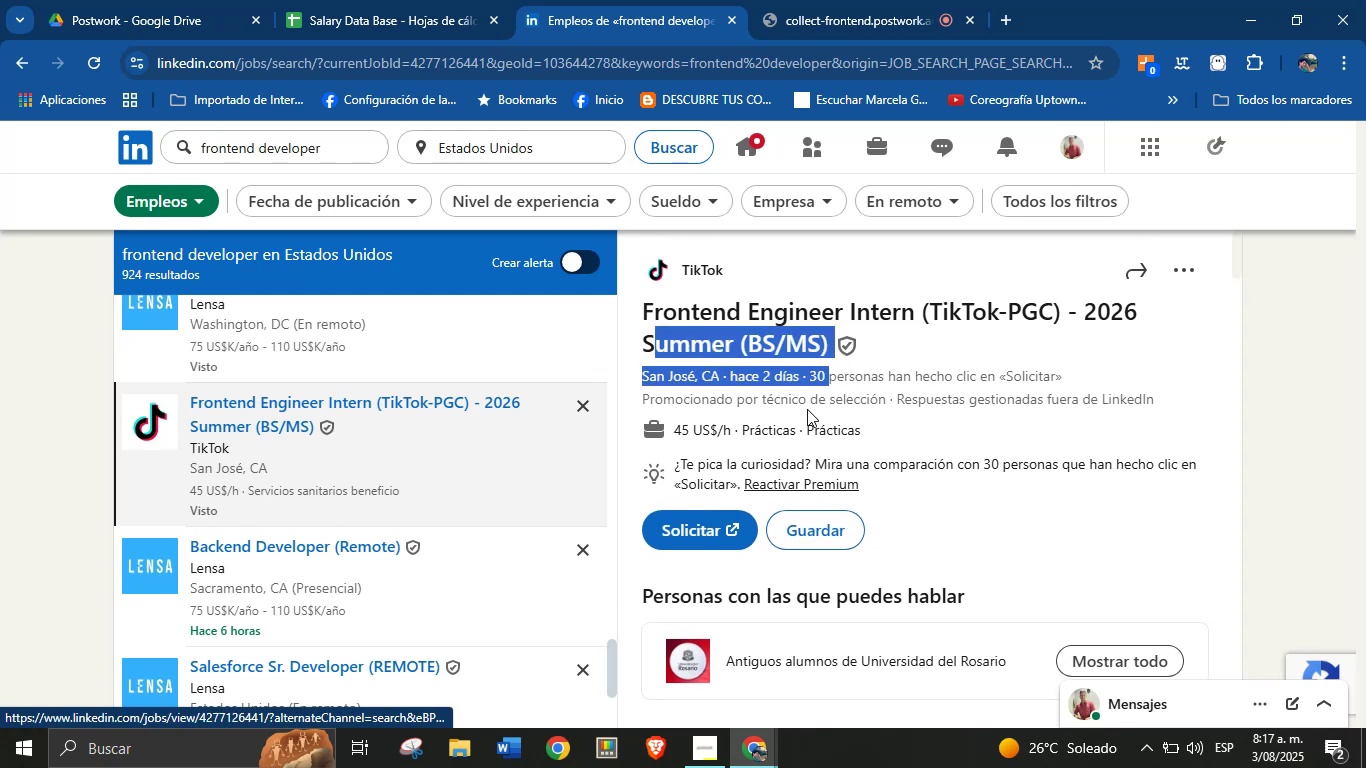 
left_click([823, 400])
 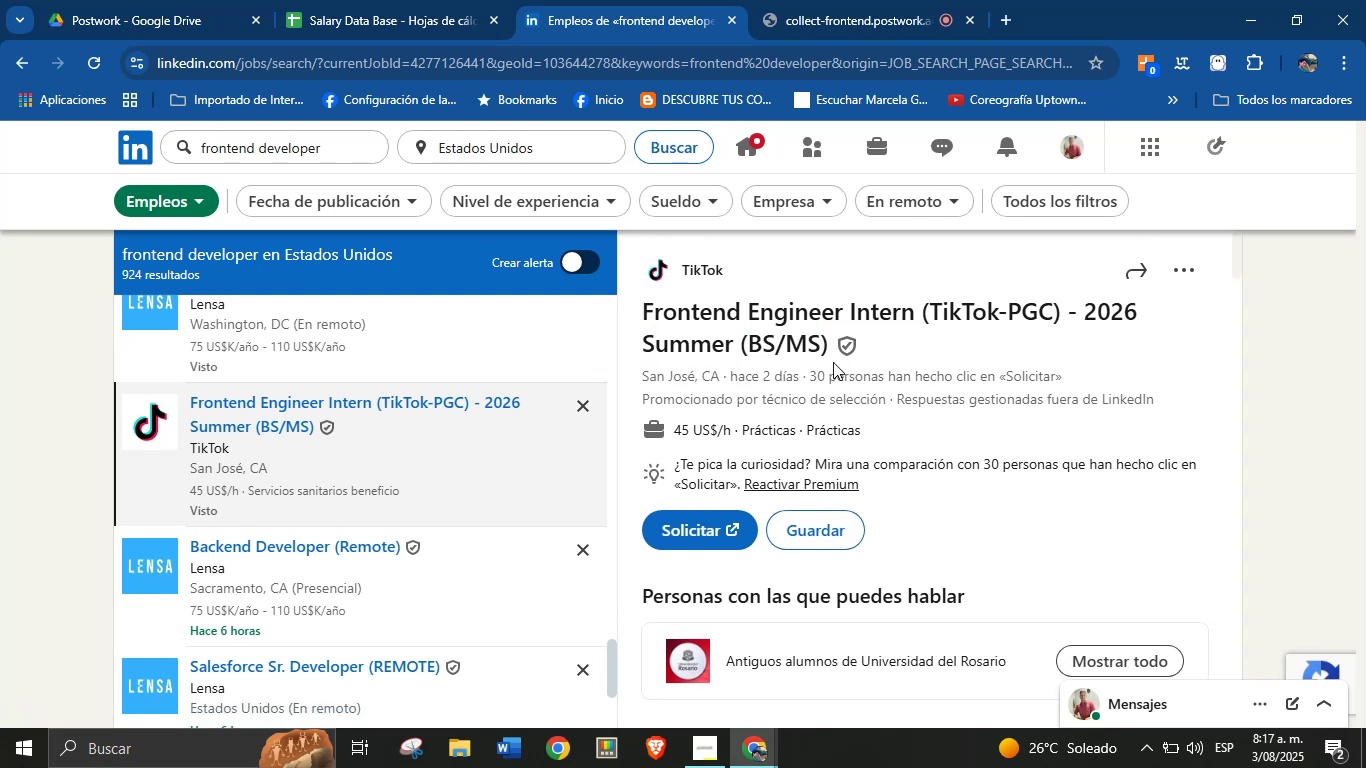 
left_click_drag(start_coordinate=[834, 357], to_coordinate=[776, 339])
 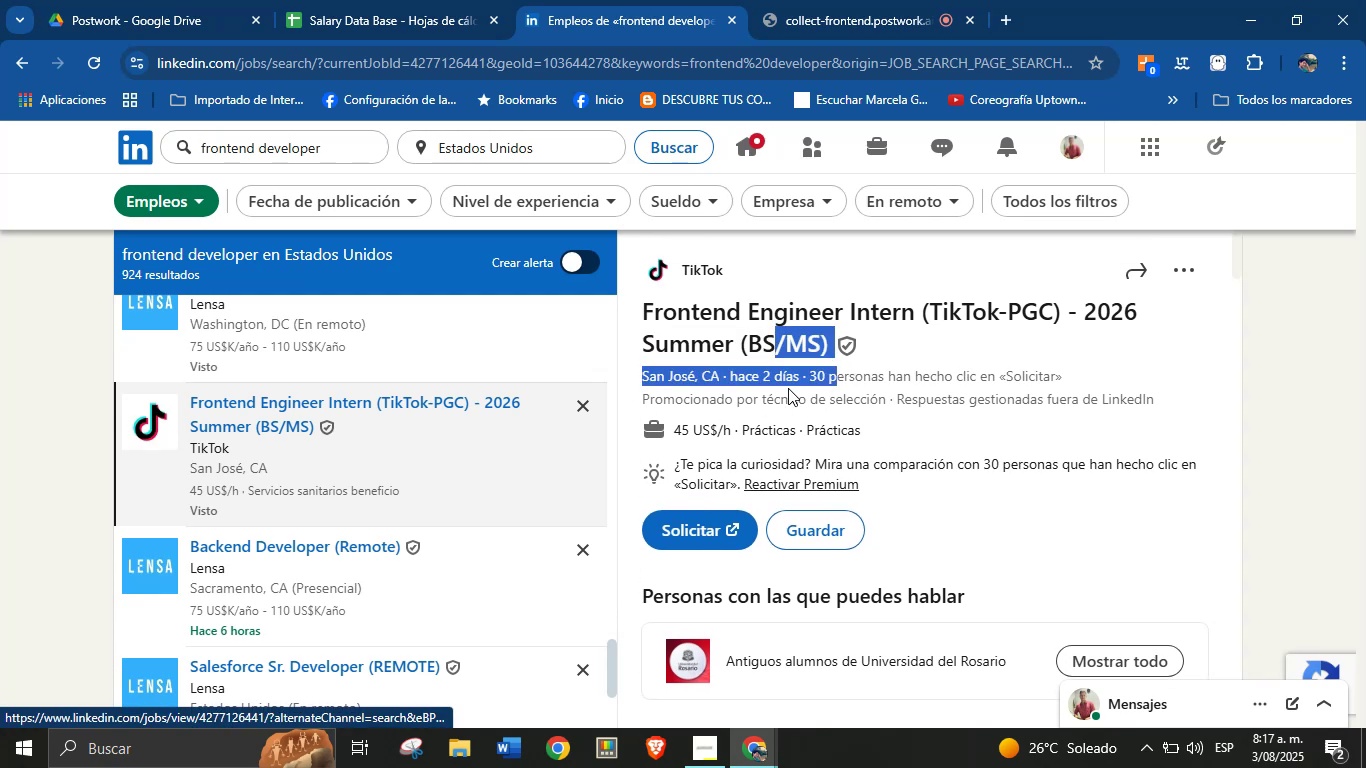 
left_click([792, 402])
 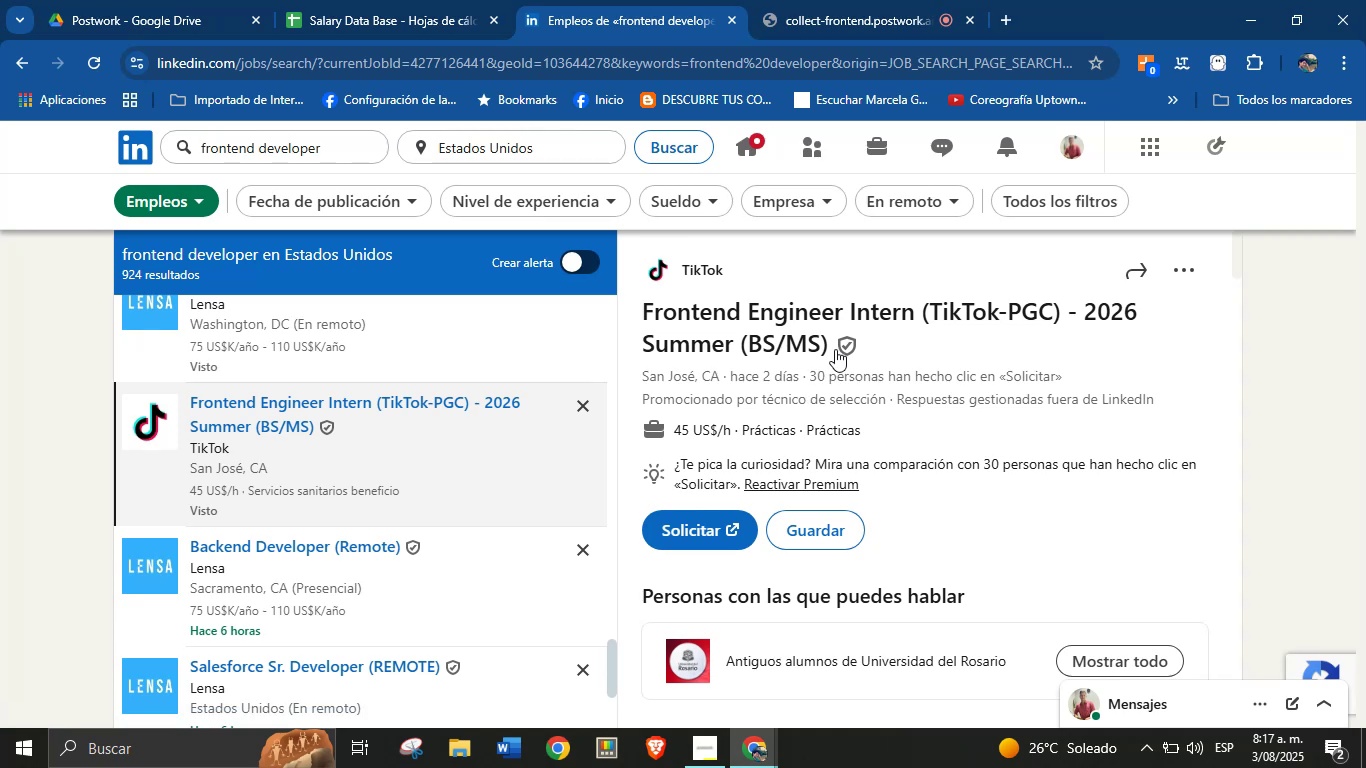 
left_click_drag(start_coordinate=[831, 356], to_coordinate=[636, 321])
 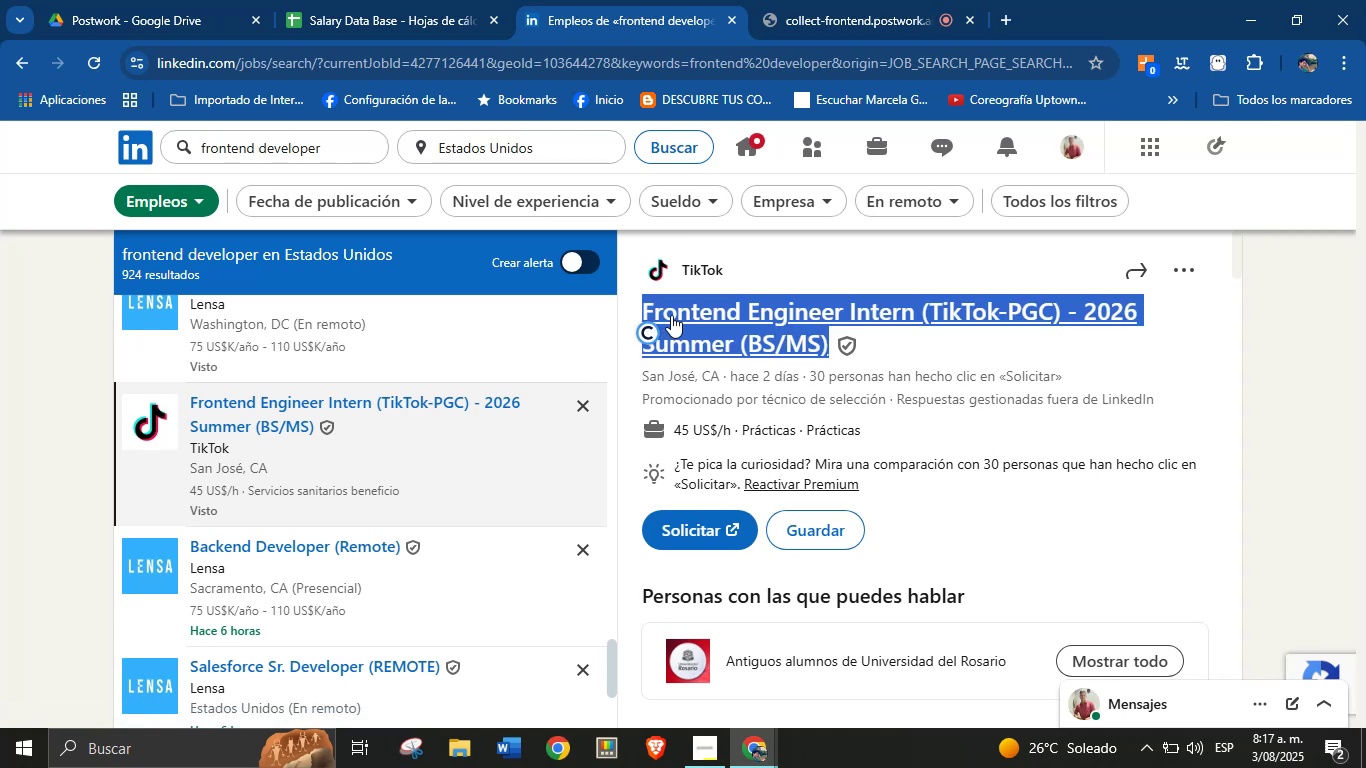 
key(Alt+AltLeft)
 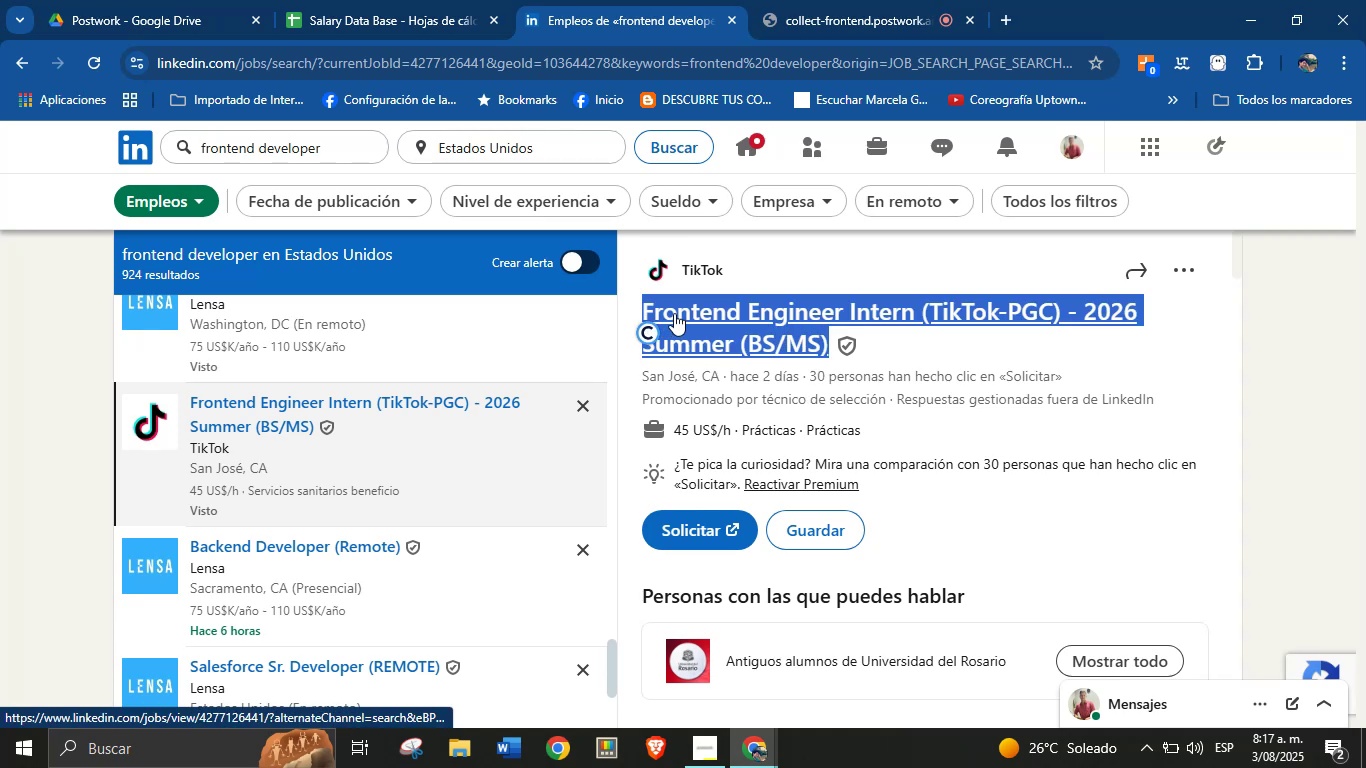 
key(Alt+Control+ControlLeft)
 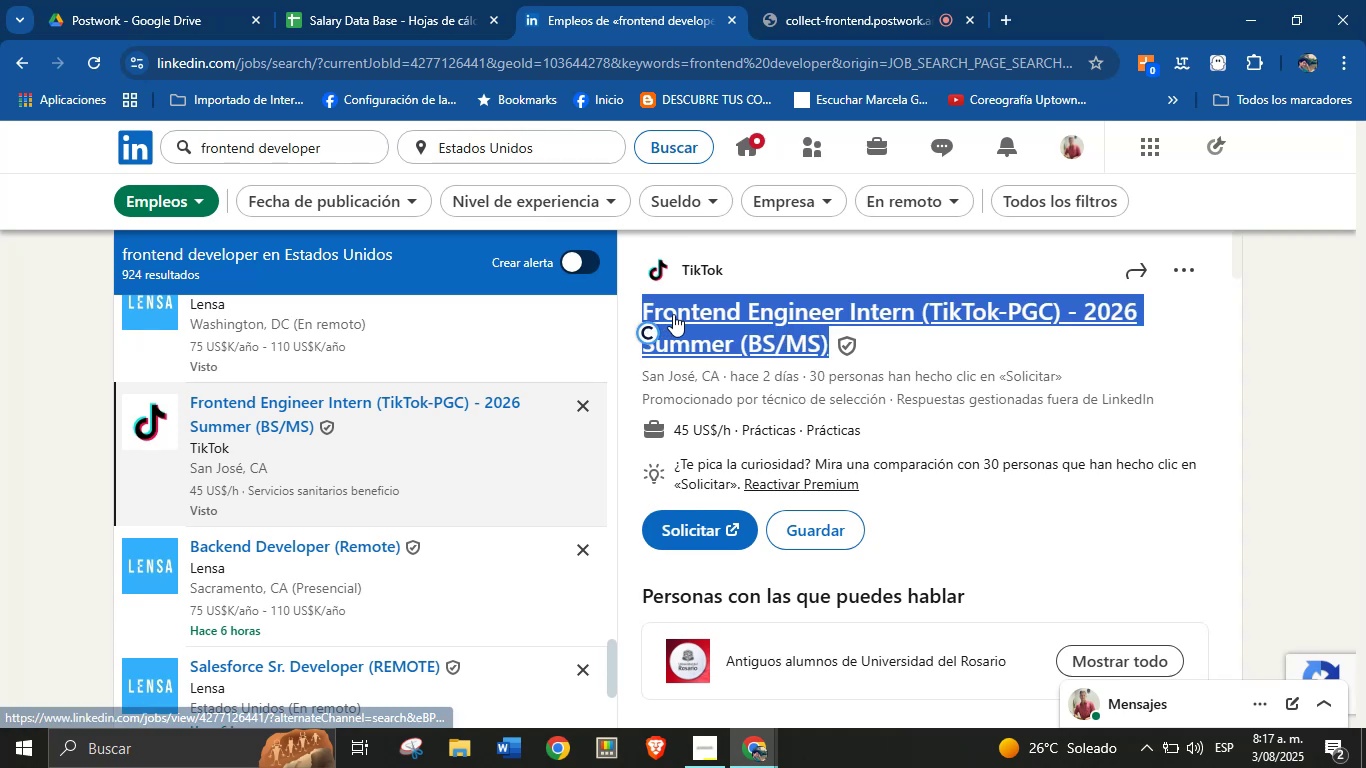 
key(Alt+Control+C)
 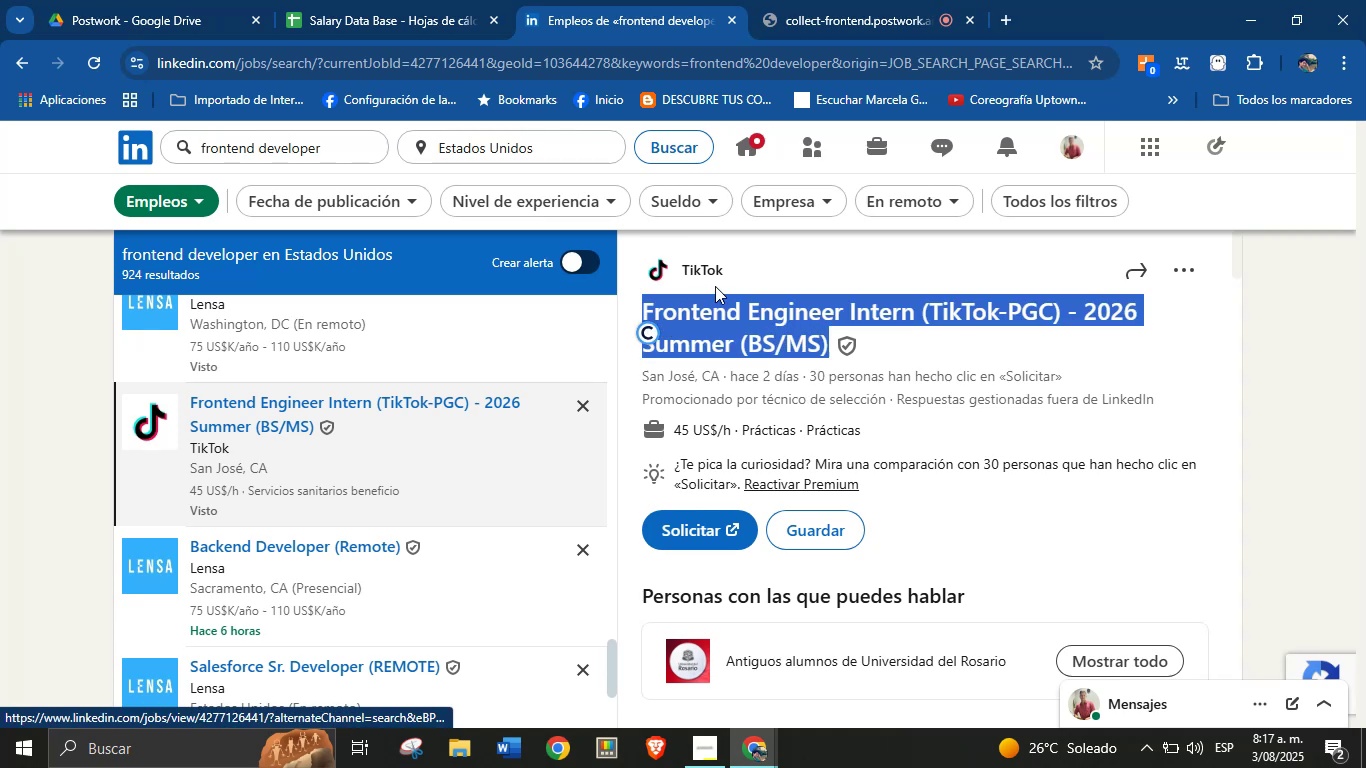 
left_click_drag(start_coordinate=[730, 271], to_coordinate=[683, 271])
 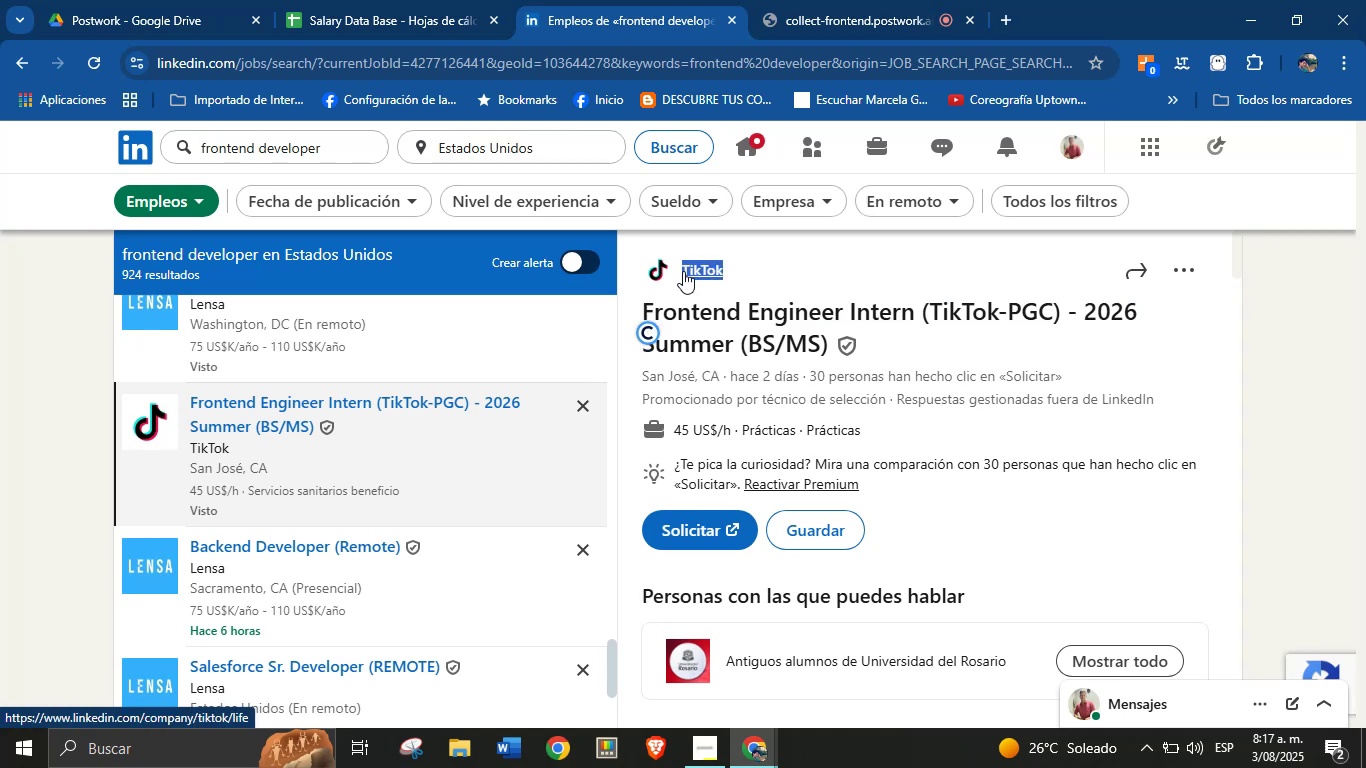 
key(Alt+AltLeft)
 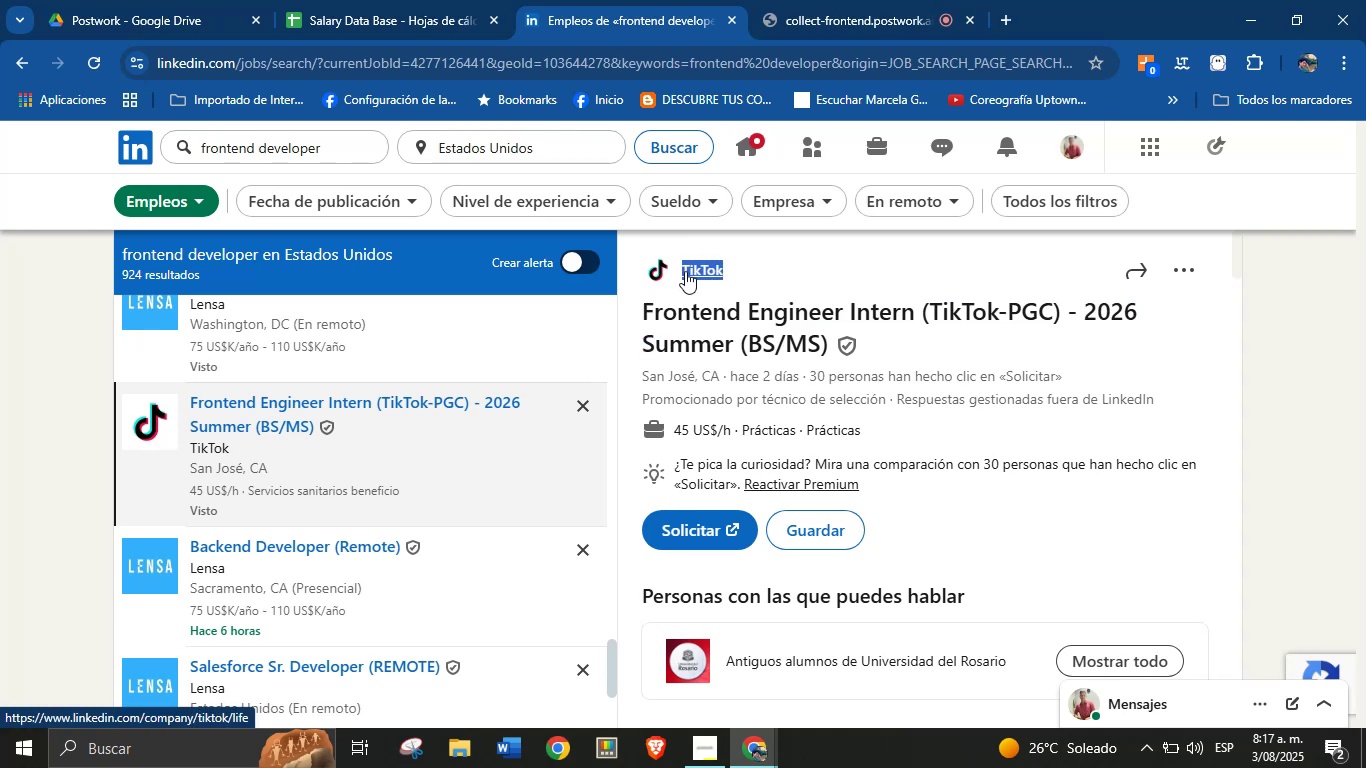 
key(Alt+Control+ControlLeft)
 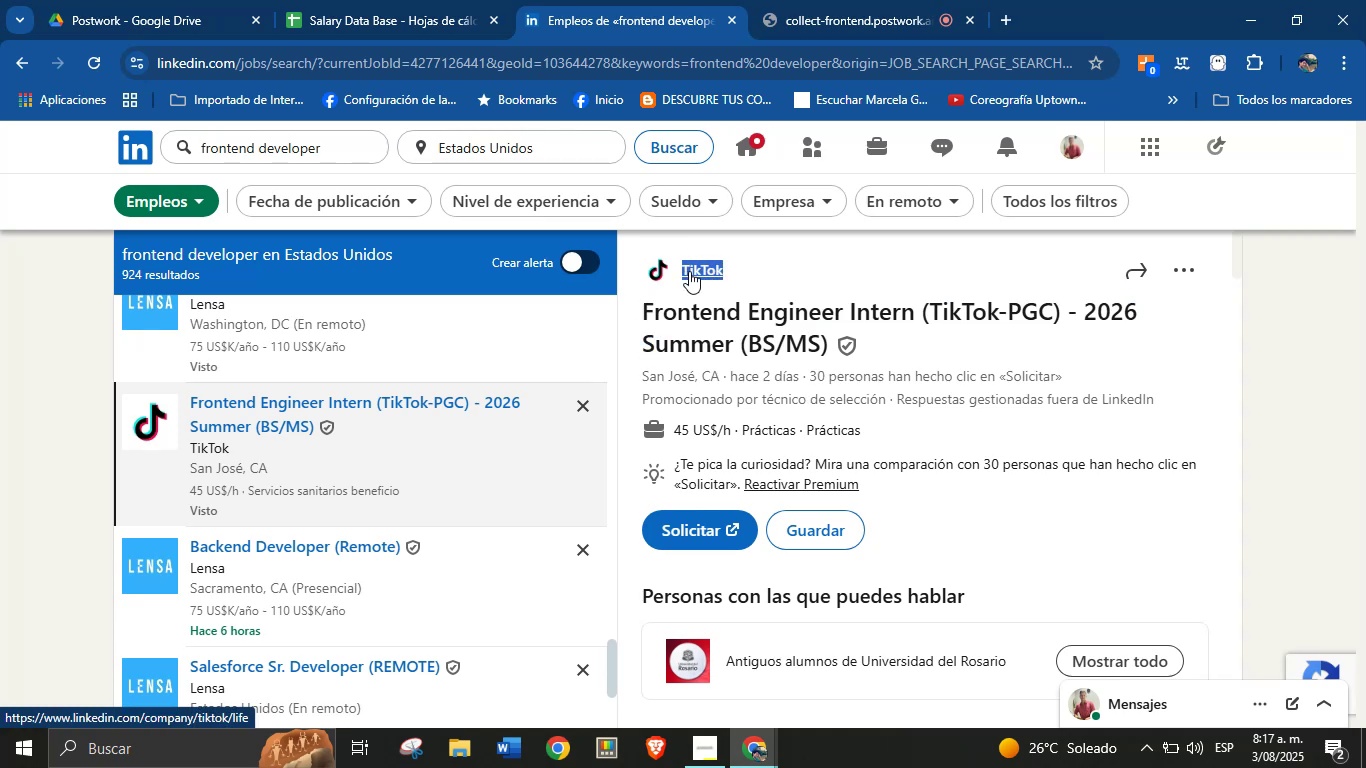 
key(Alt+Control+C)
 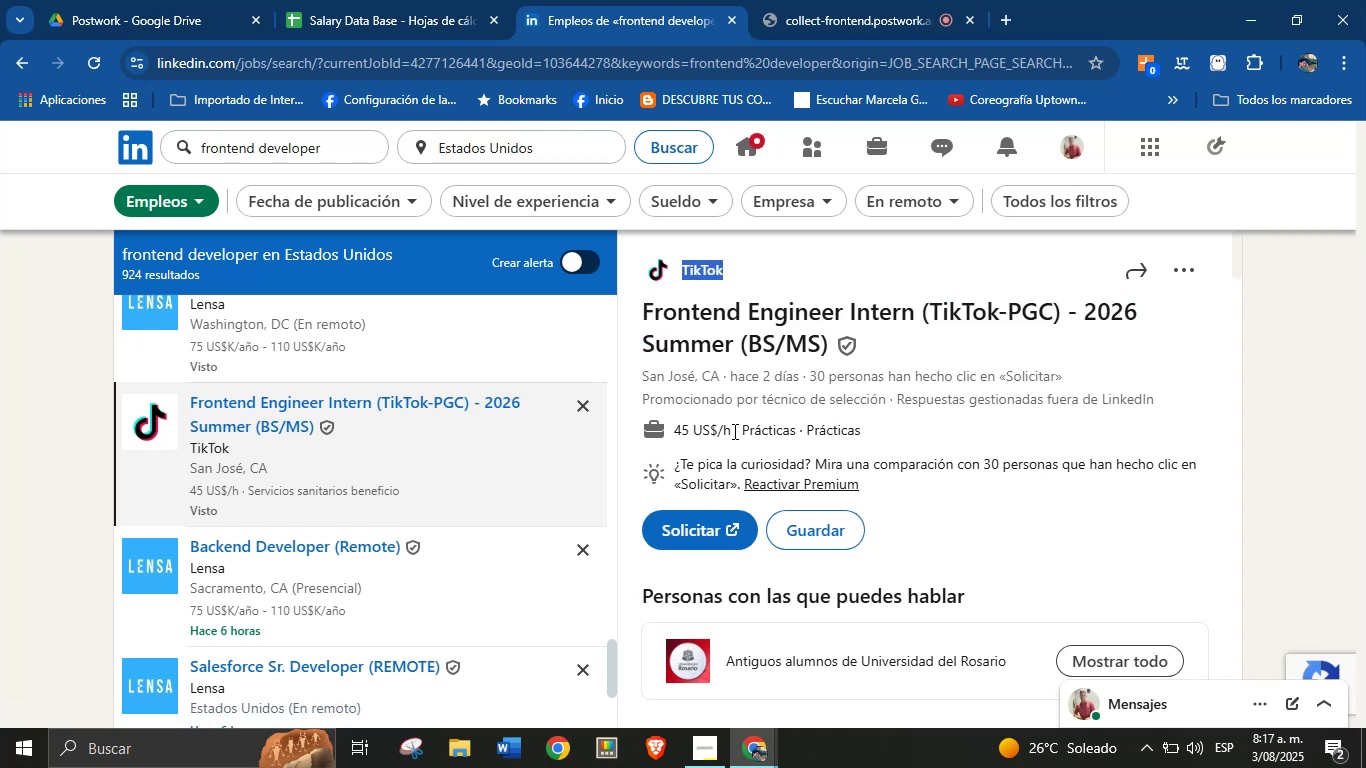 
left_click_drag(start_coordinate=[731, 430], to_coordinate=[674, 427])
 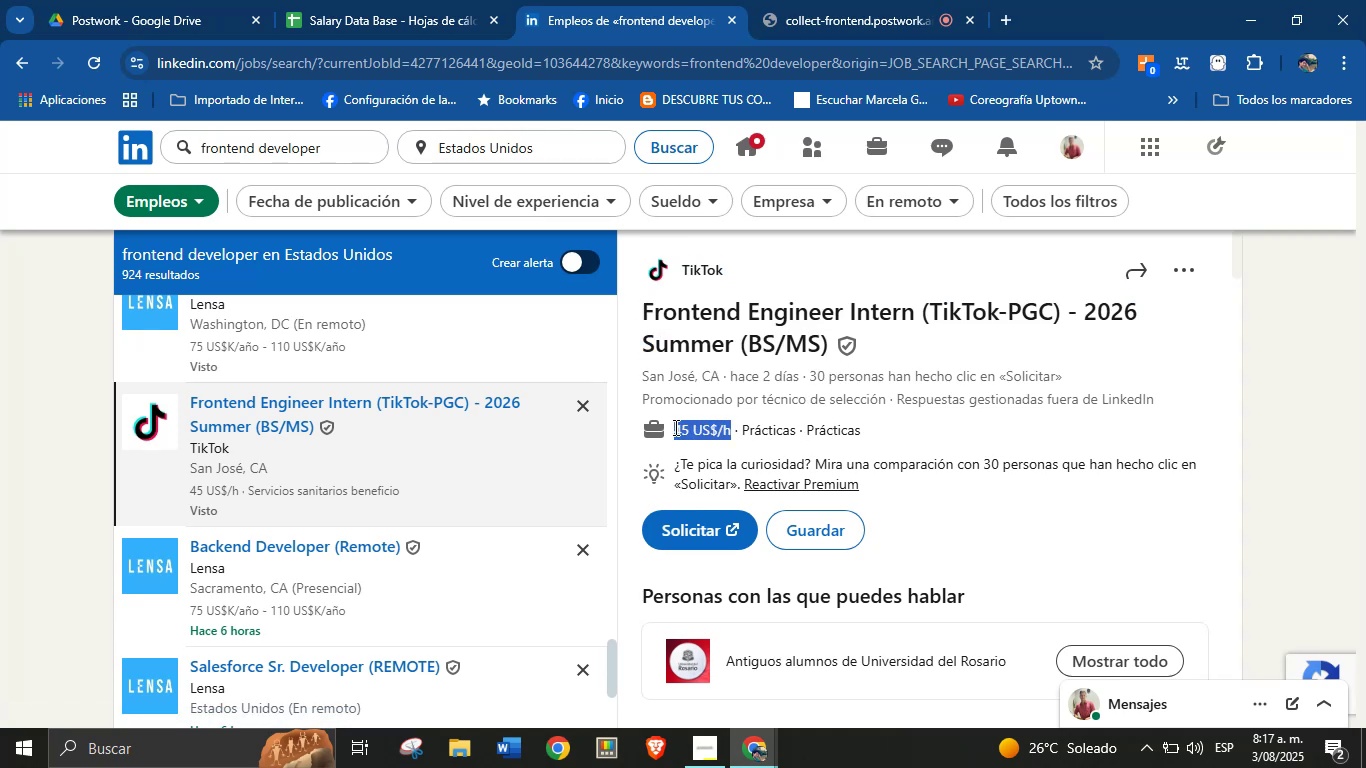 
key(Alt+Control+ControlLeft)
 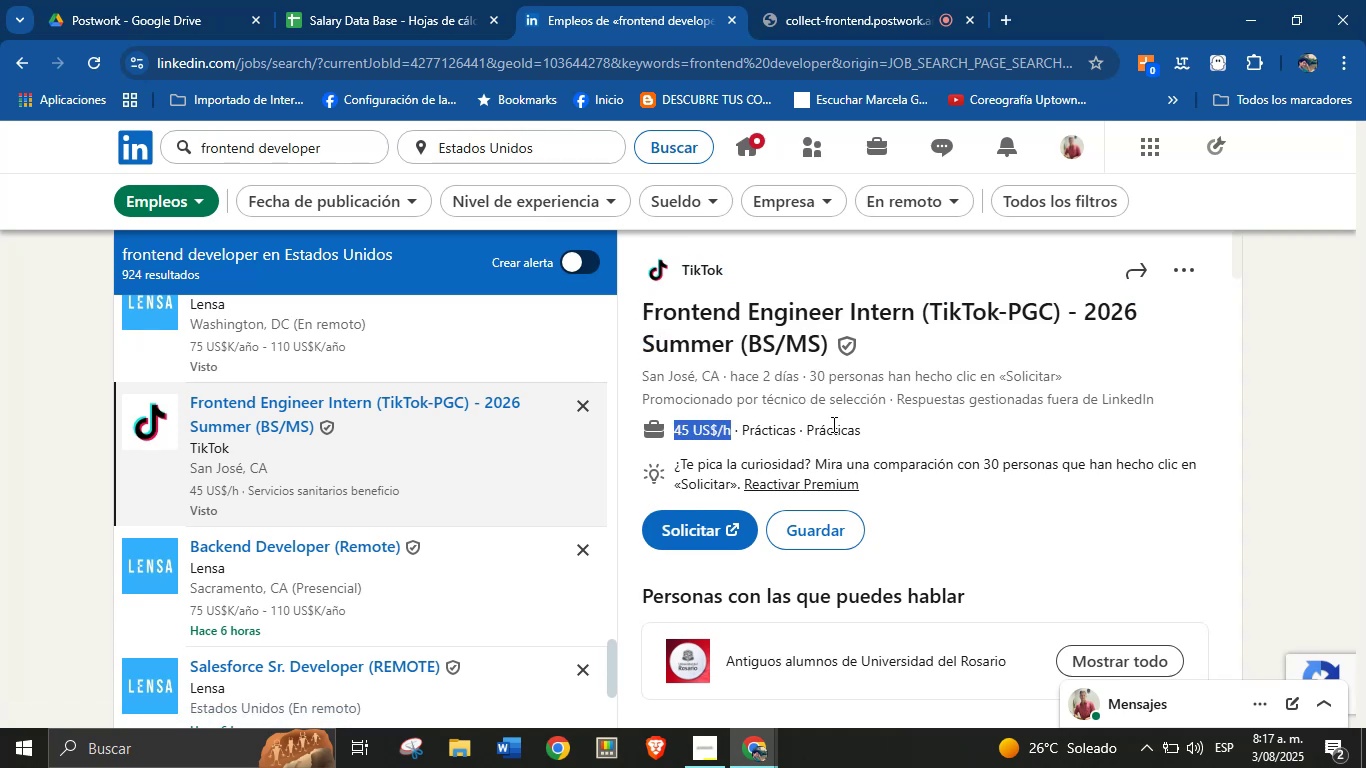 
key(Alt+AltLeft)
 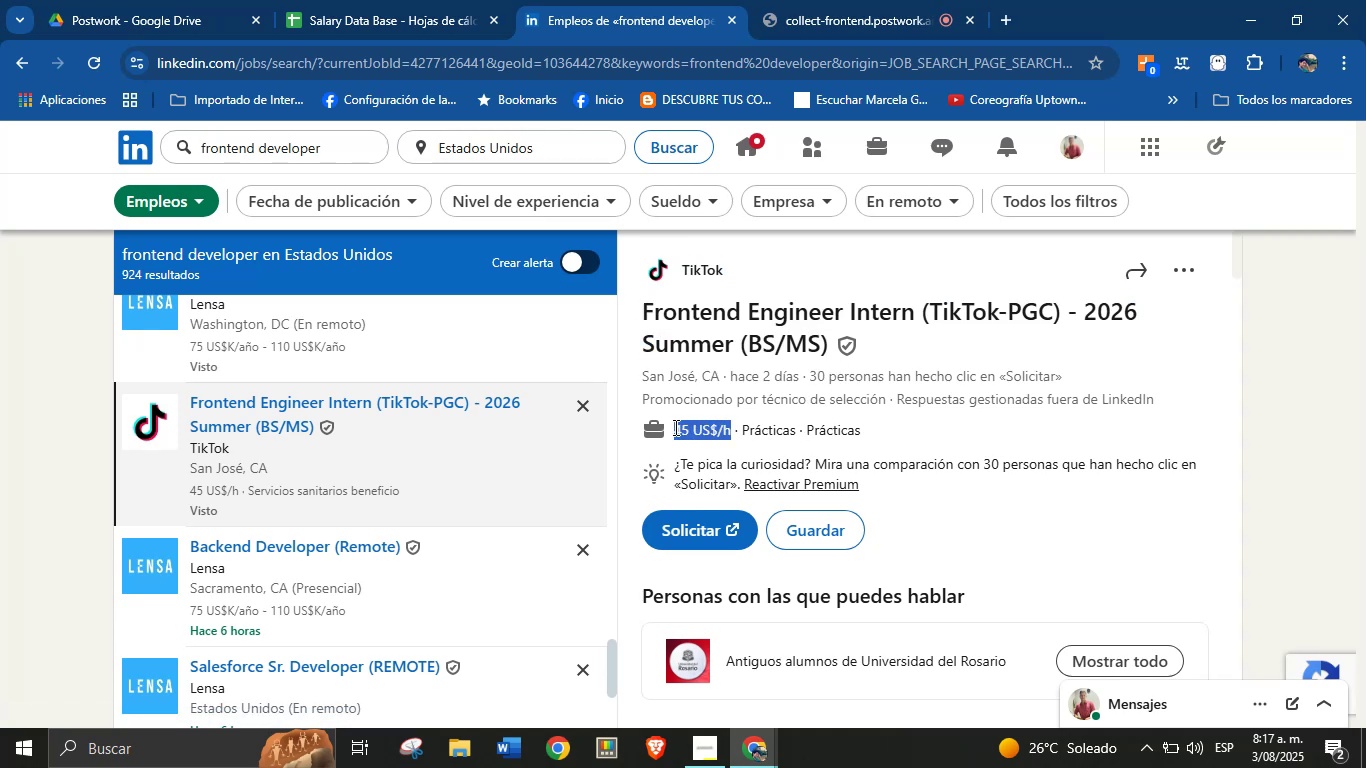 
key(Alt+Control+C)
 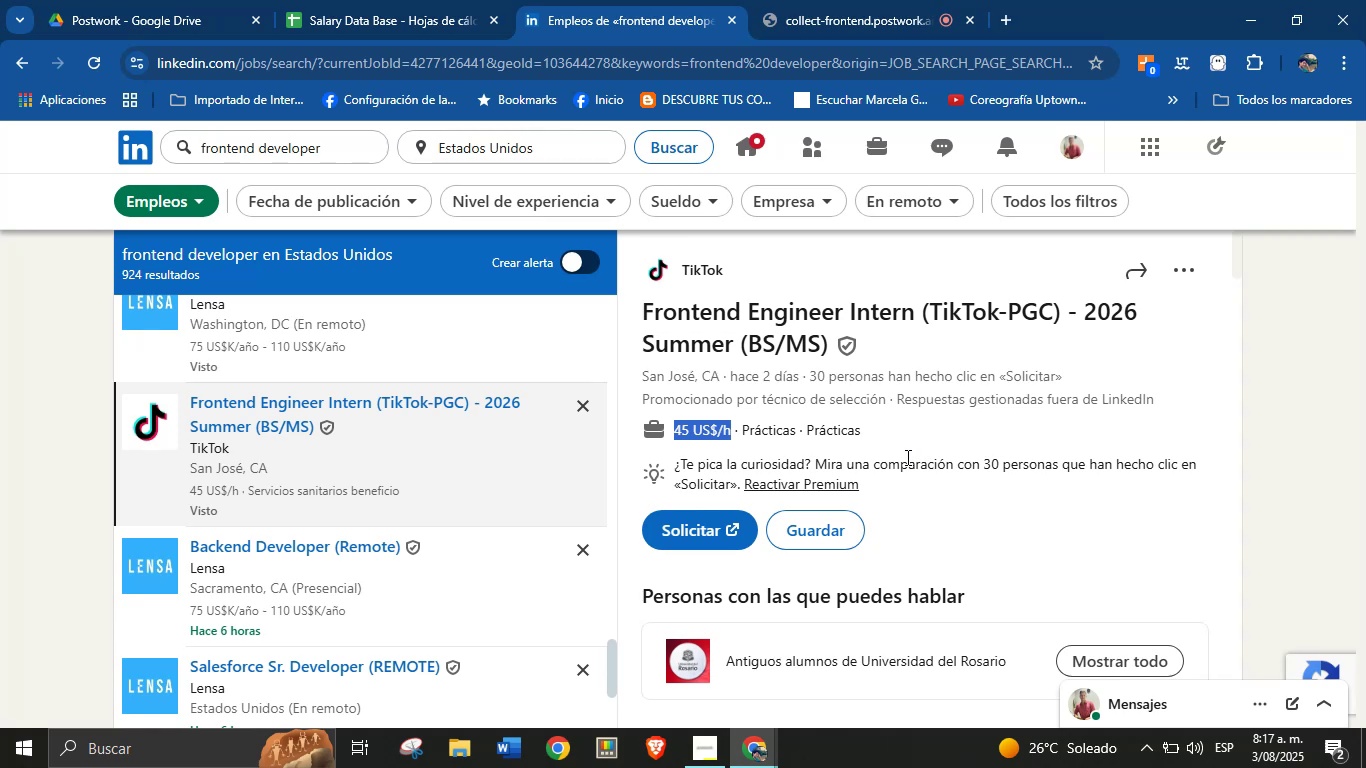 
scroll: coordinate [878, 509], scroll_direction: down, amount: 10.0
 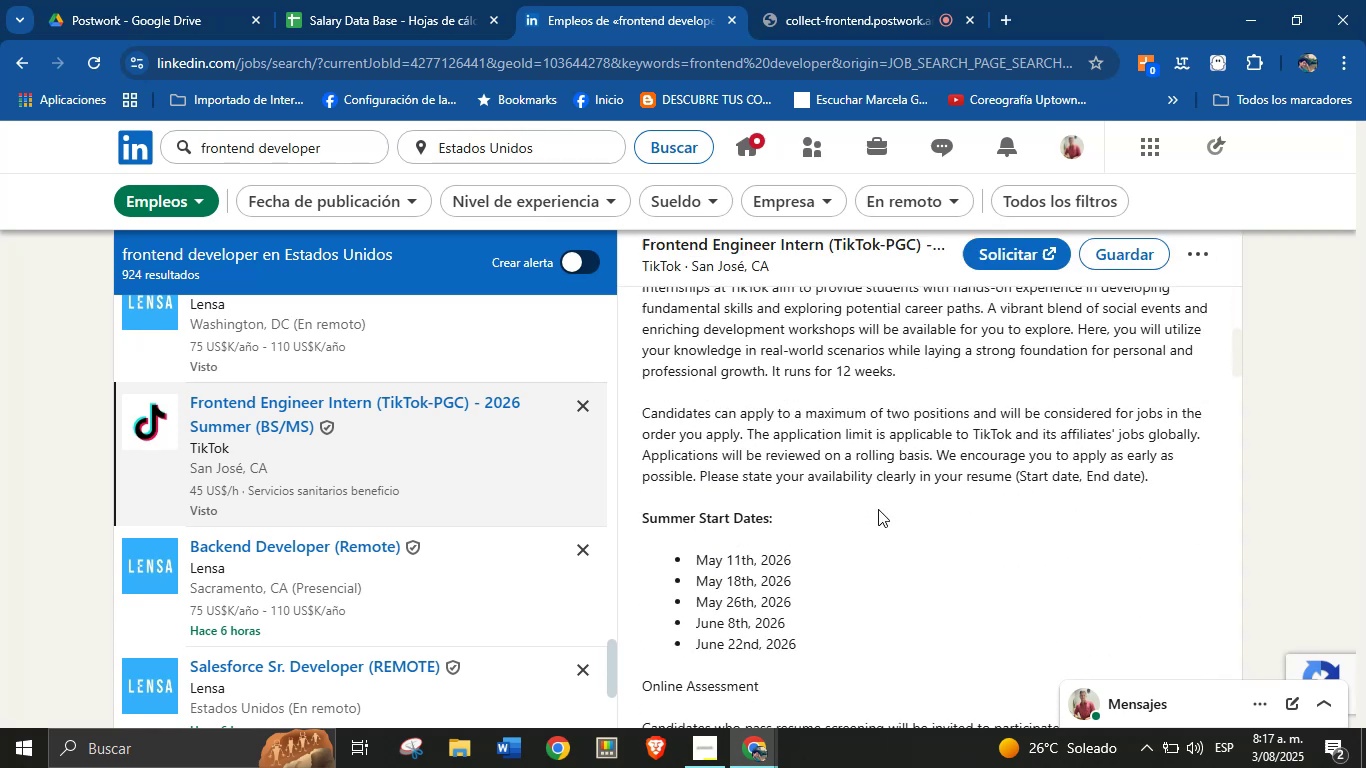 
left_click([878, 509])
 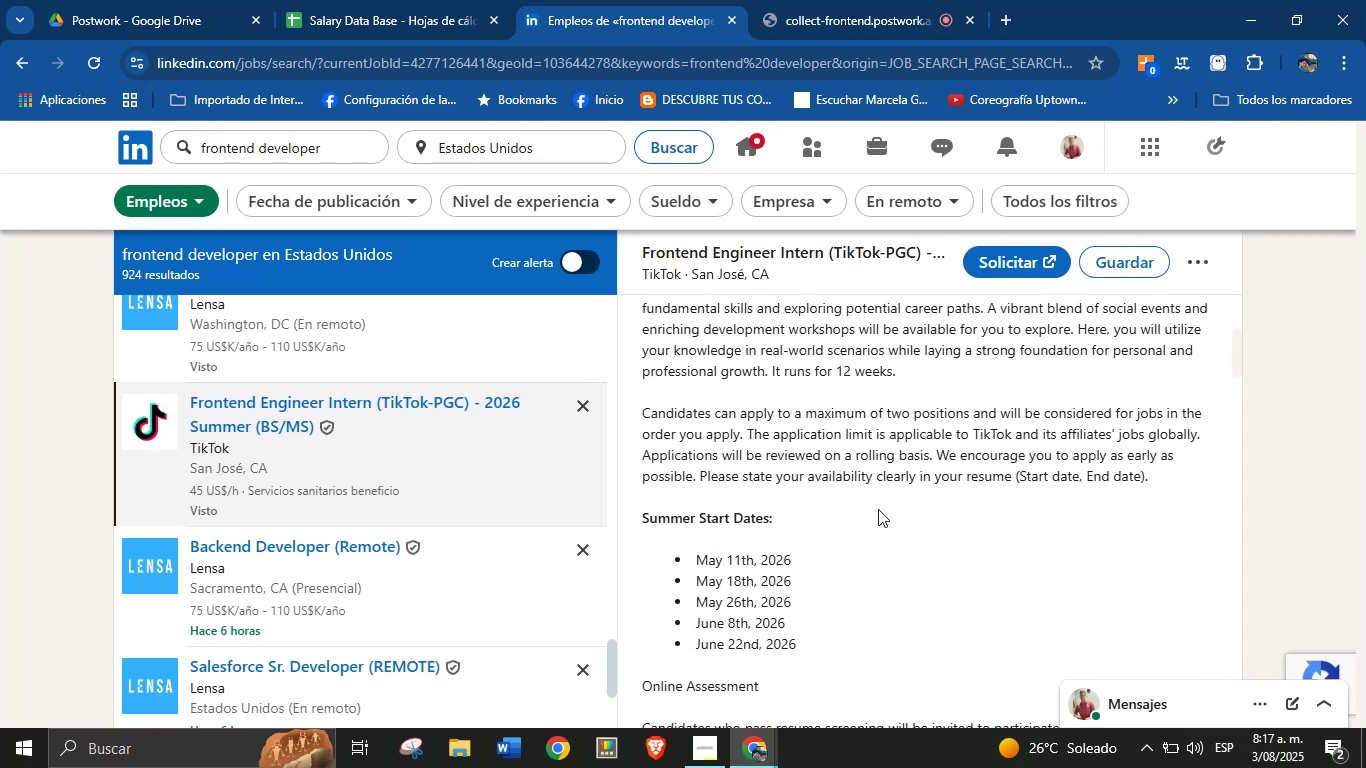 
scroll: coordinate [745, 484], scroll_direction: down, amount: 30.0
 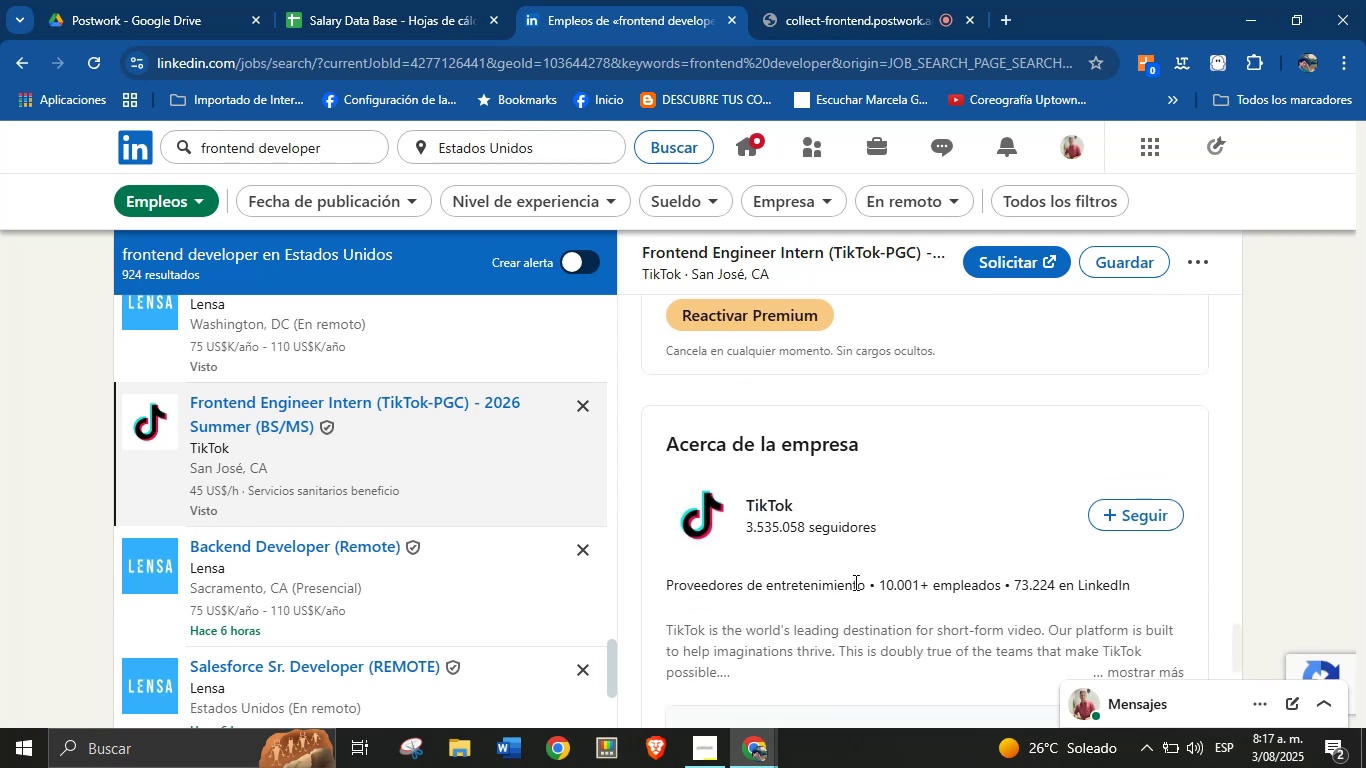 
left_click_drag(start_coordinate=[865, 584], to_coordinate=[664, 582])
 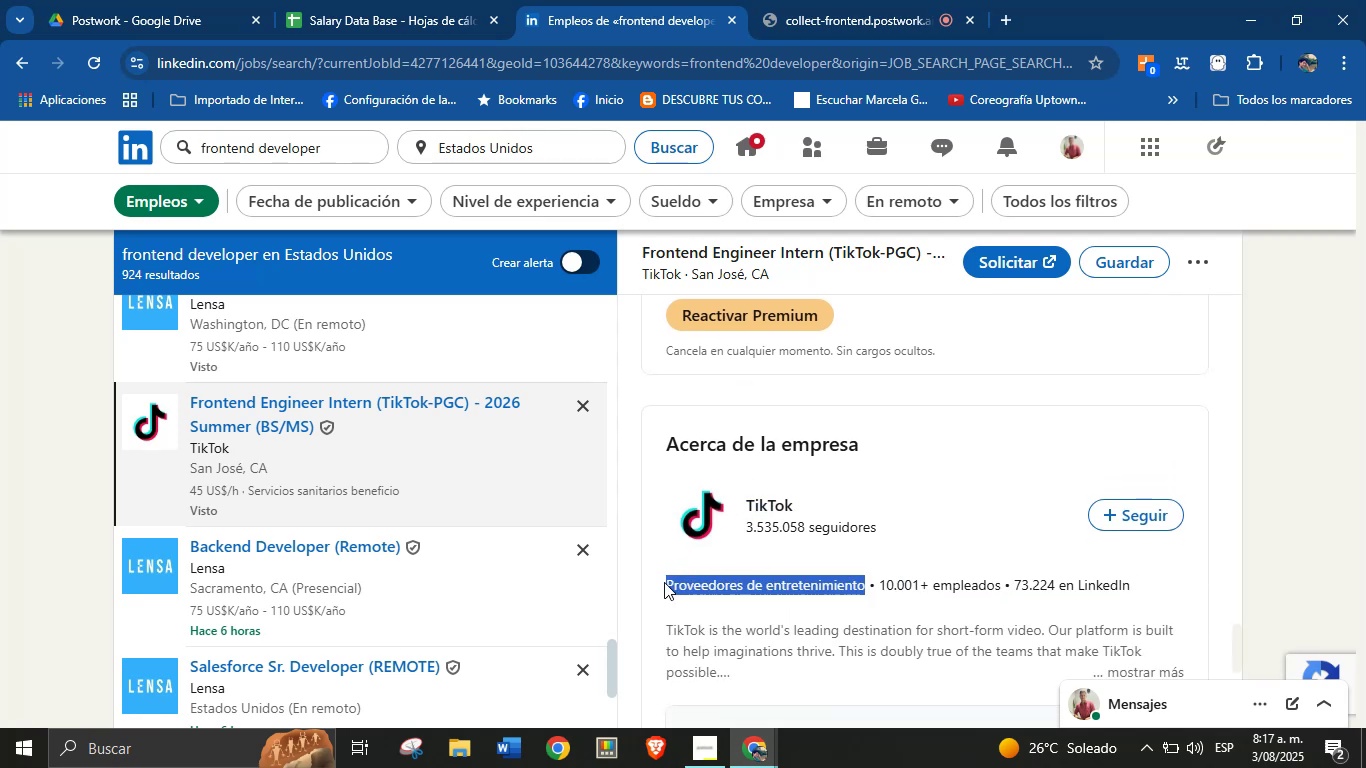 
key(Alt+AltLeft)
 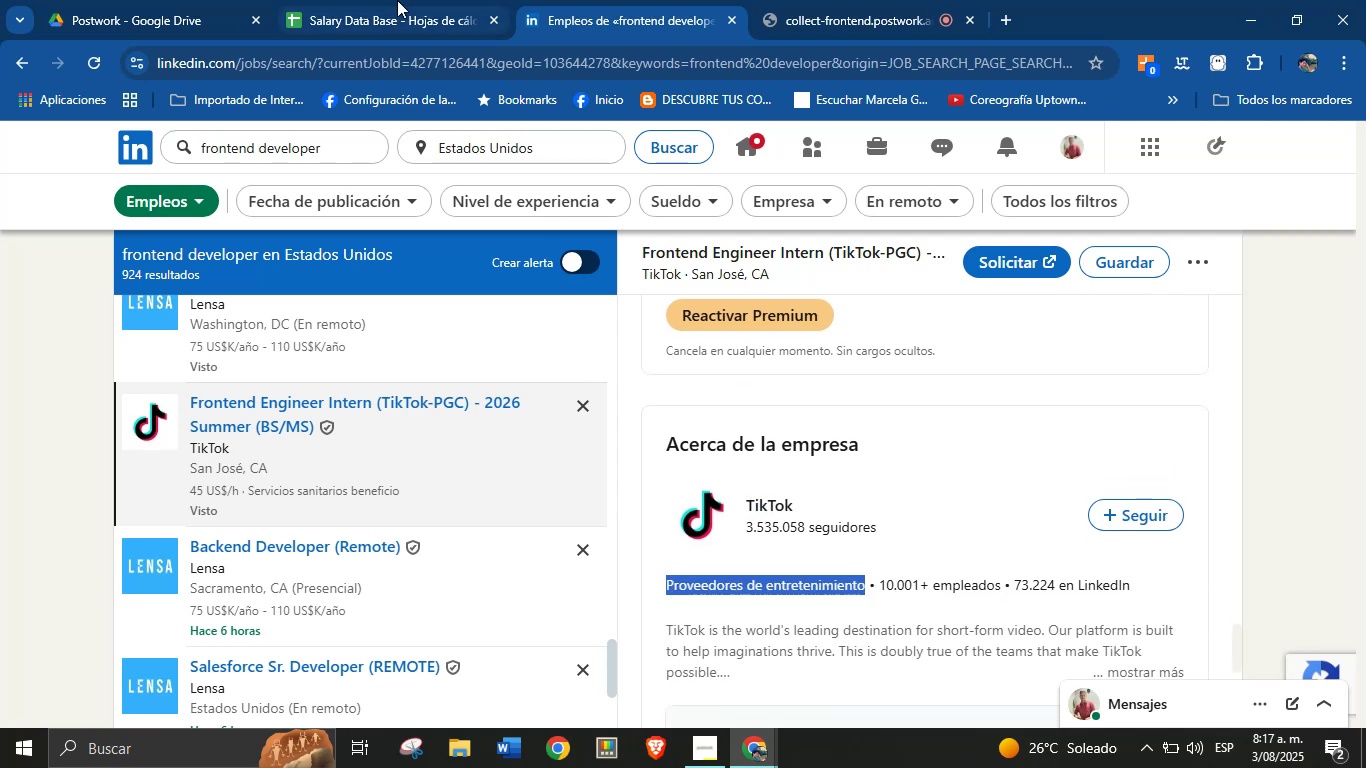 
key(Alt+Control+ControlLeft)
 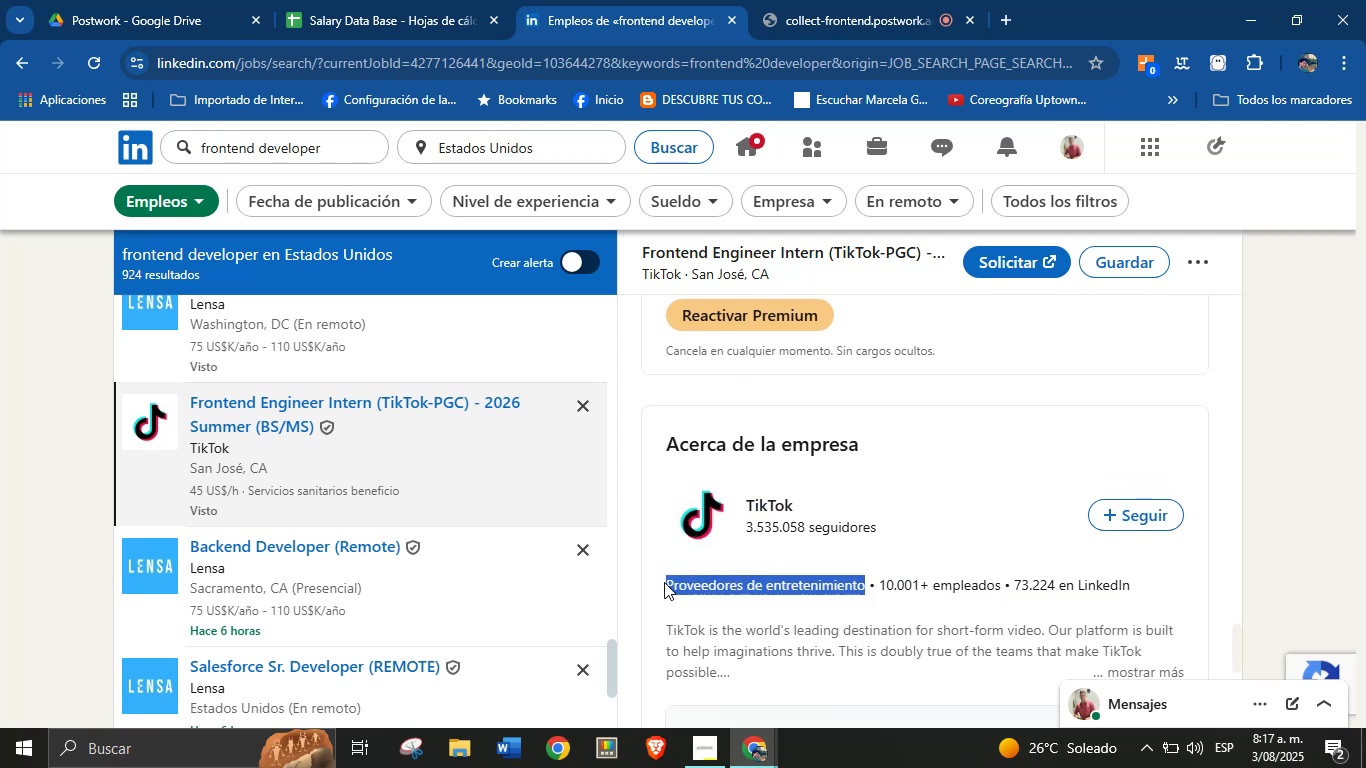 
key(Alt+Control+C)
 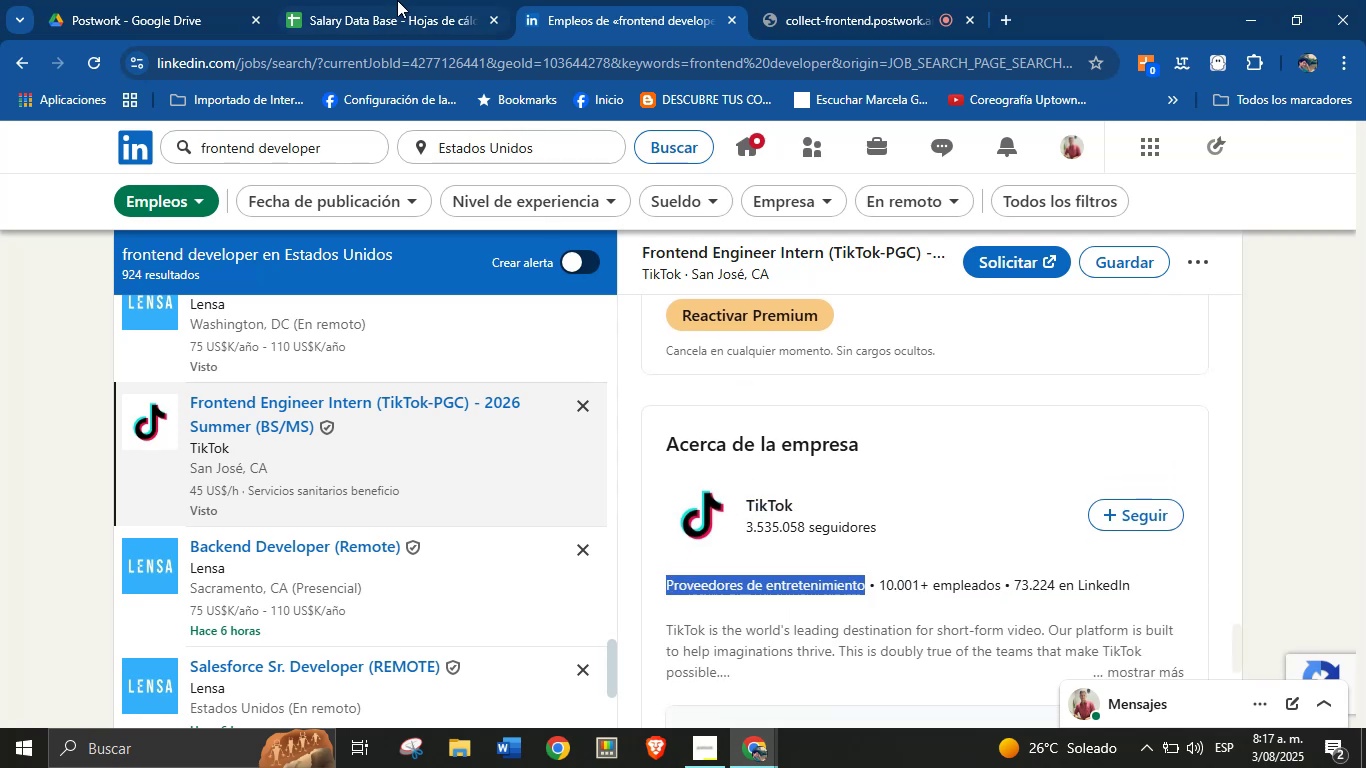 
left_click([397, 0])
 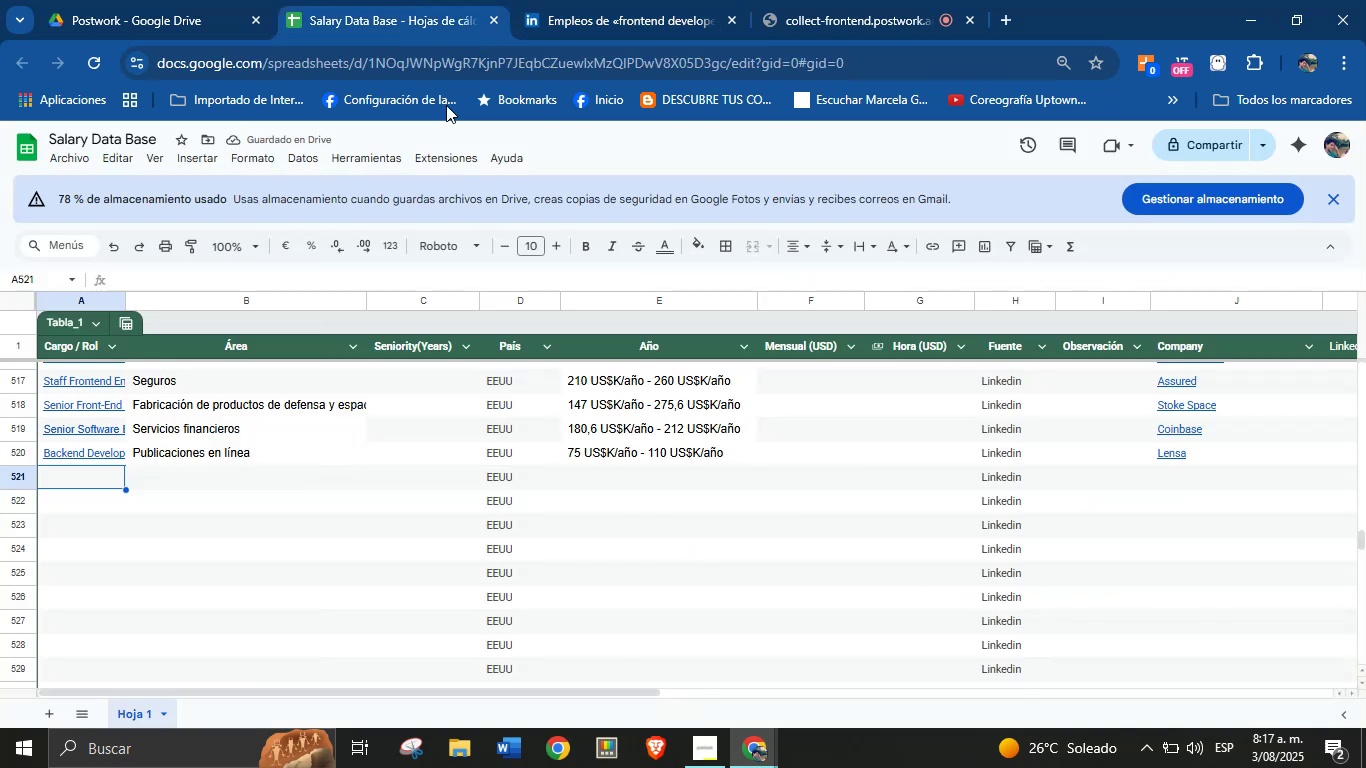 
key(Meta+MetaLeft)
 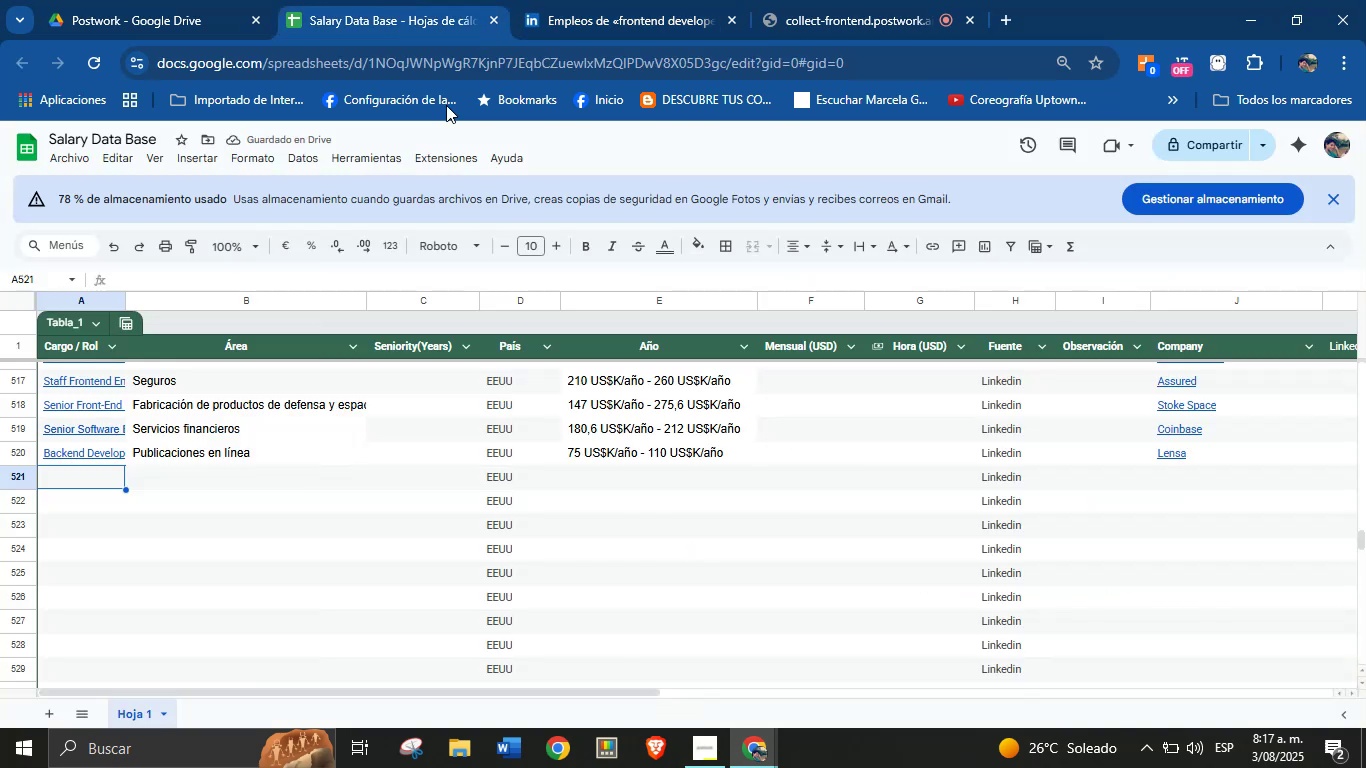 
key(Meta+MetaLeft)
 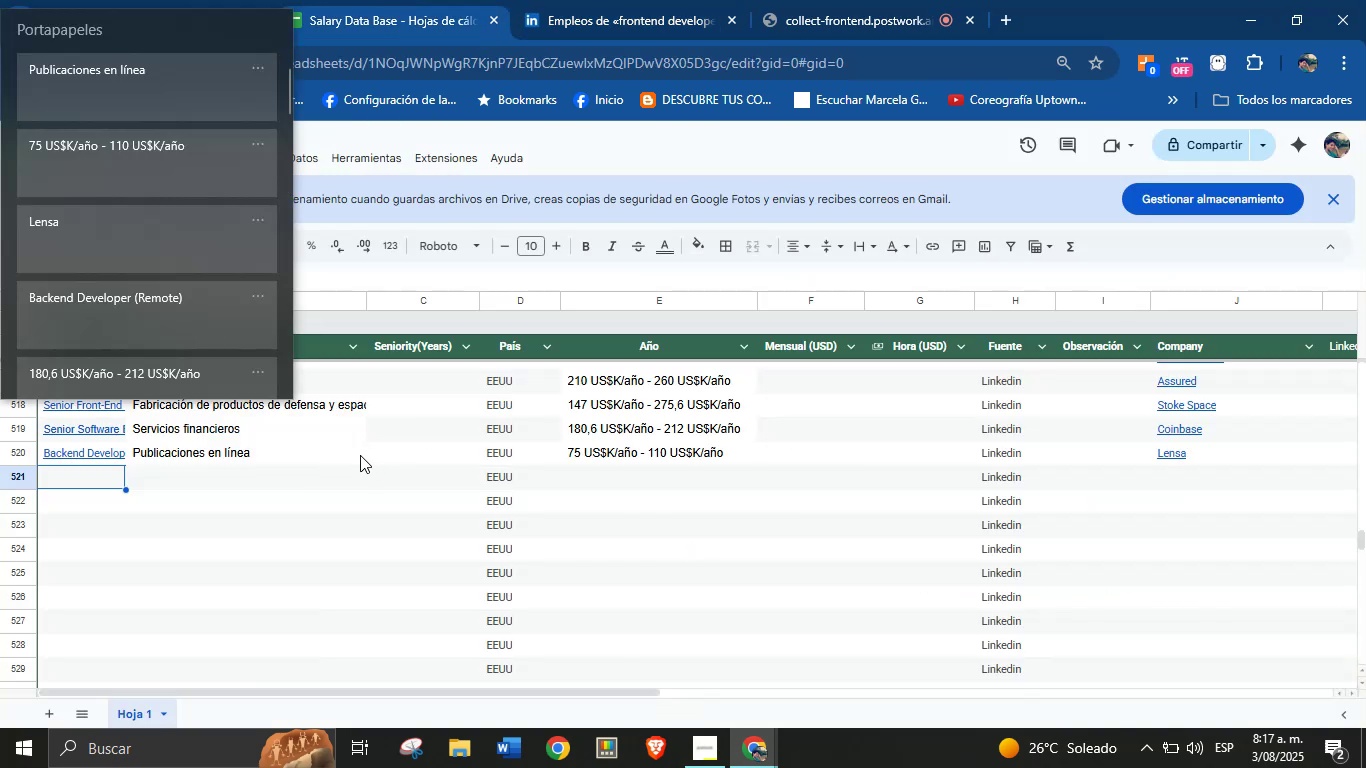 
key(Meta+V)
 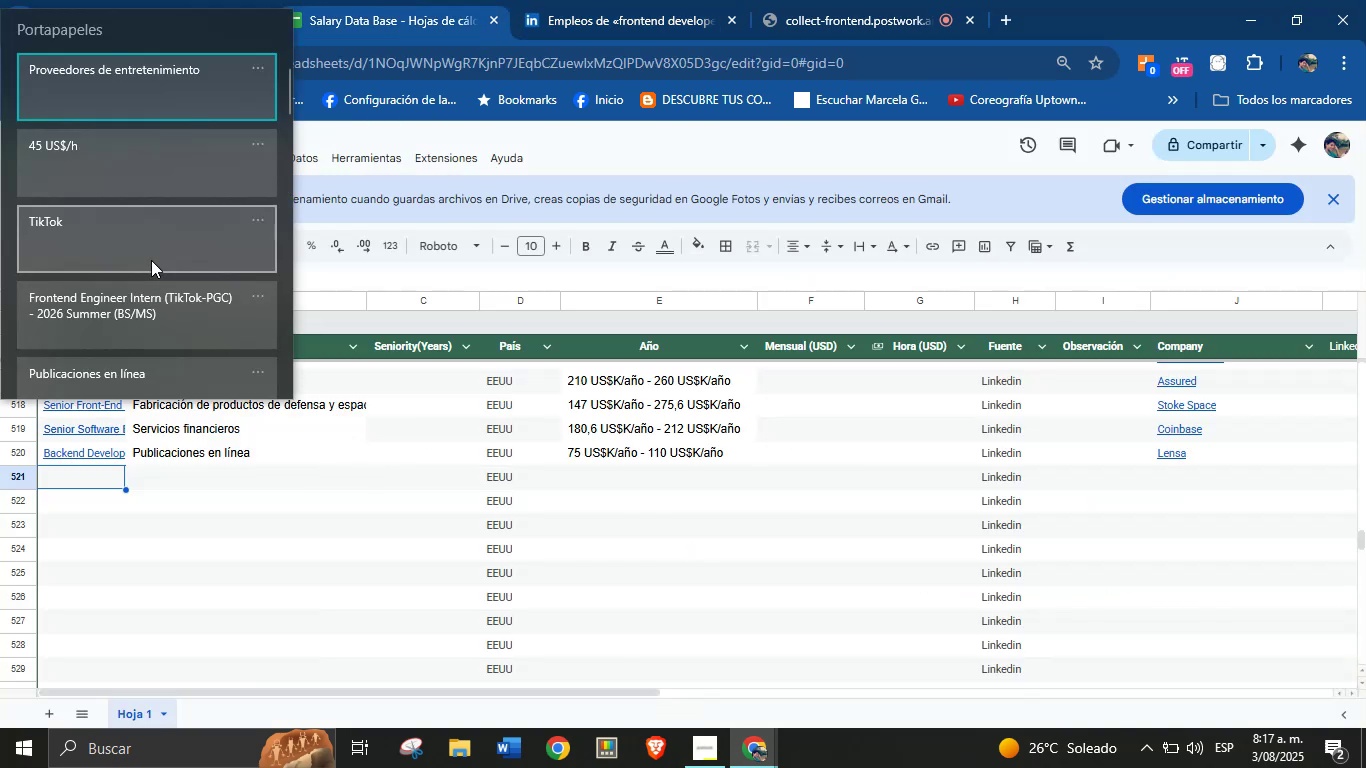 
left_click([127, 314])
 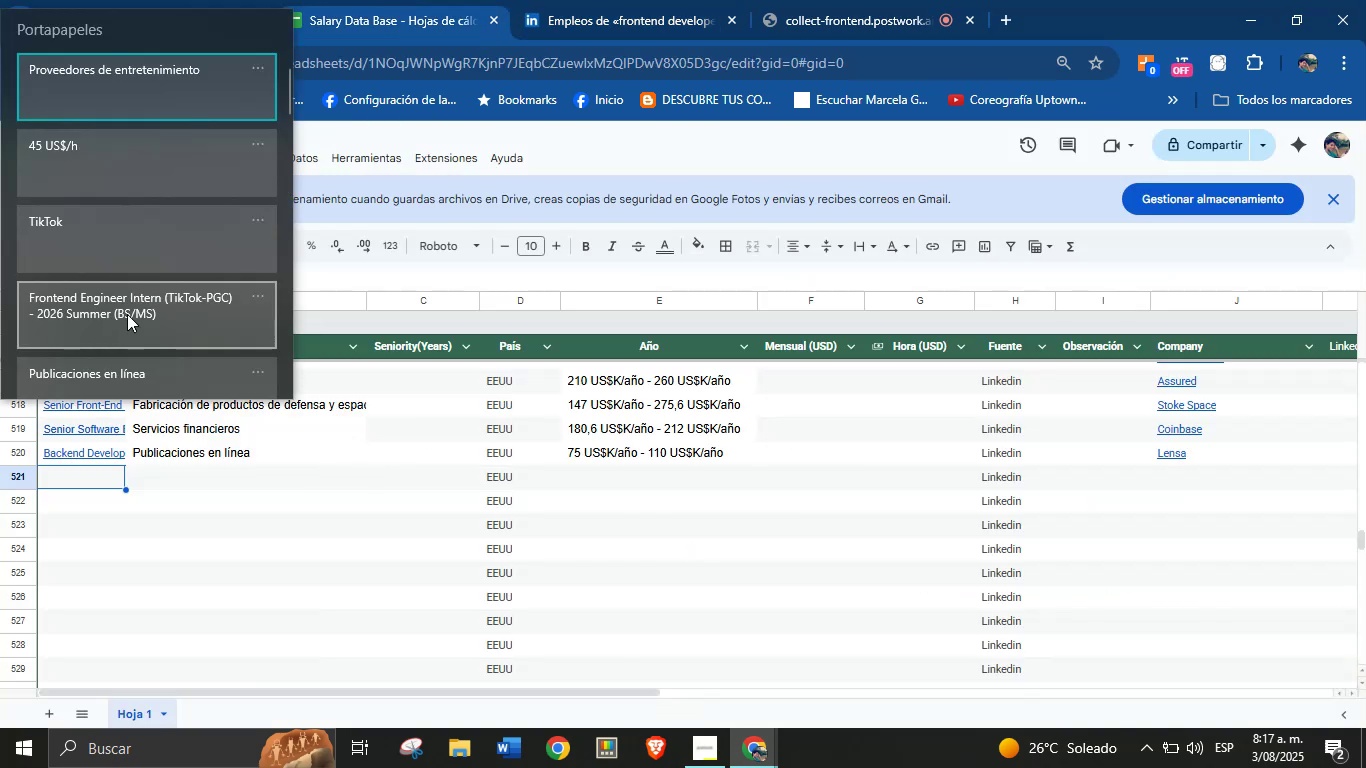 
key(Control+ControlLeft)
 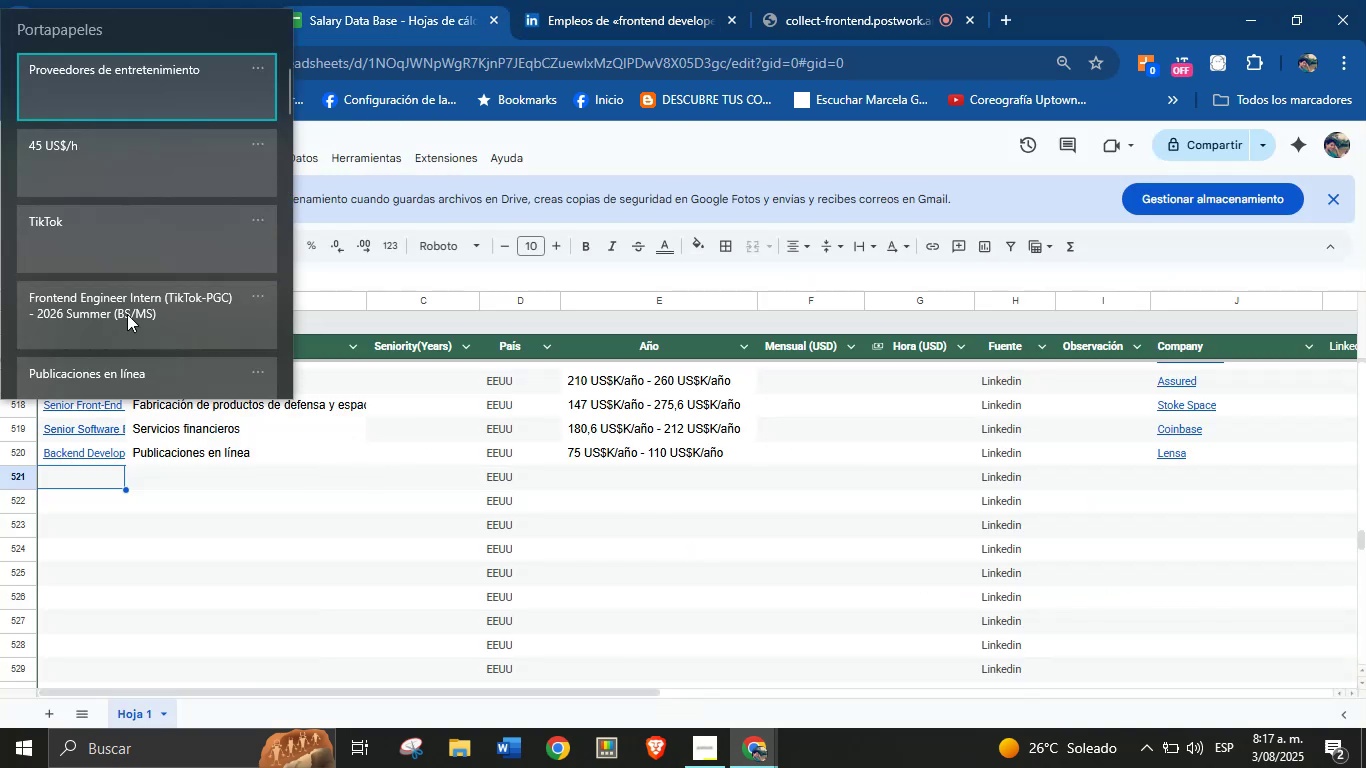 
hold_key(key=V, duration=1.05)
 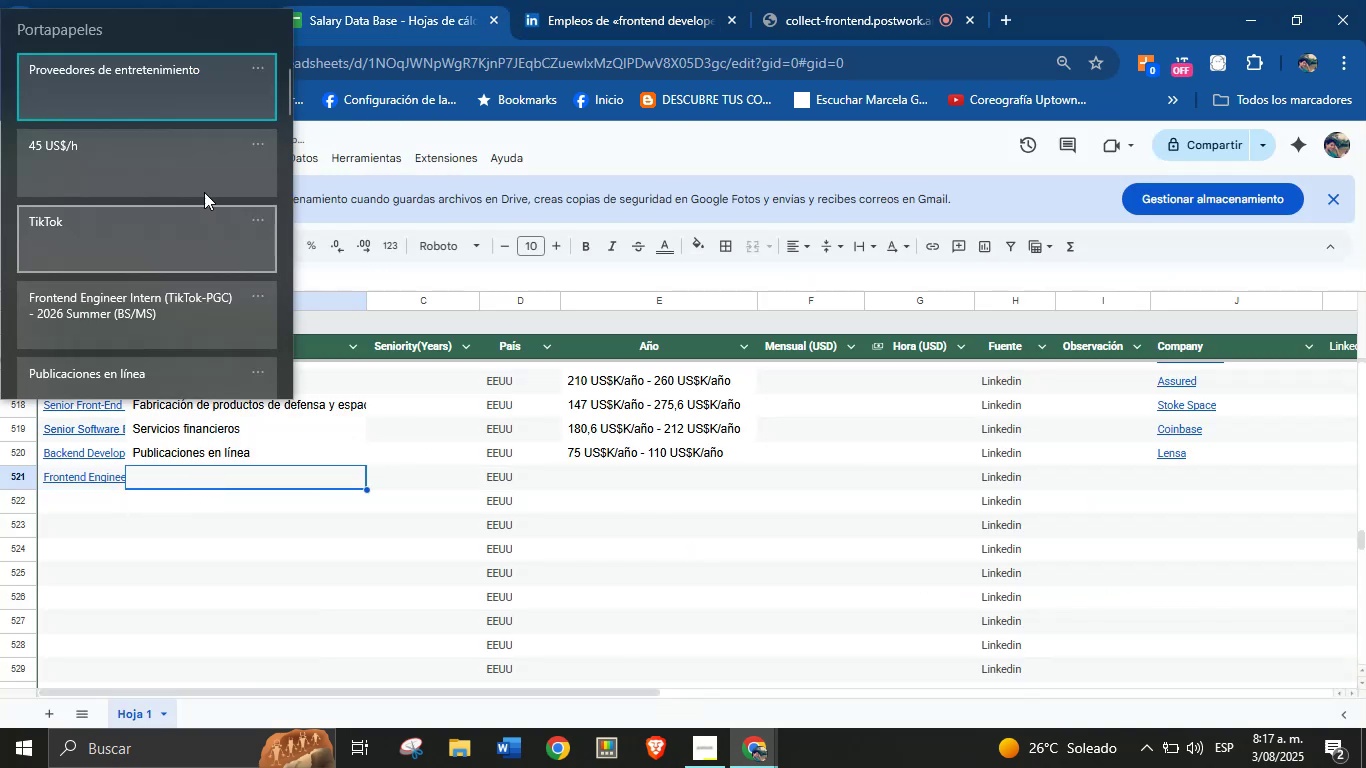 
left_click([206, 482])
 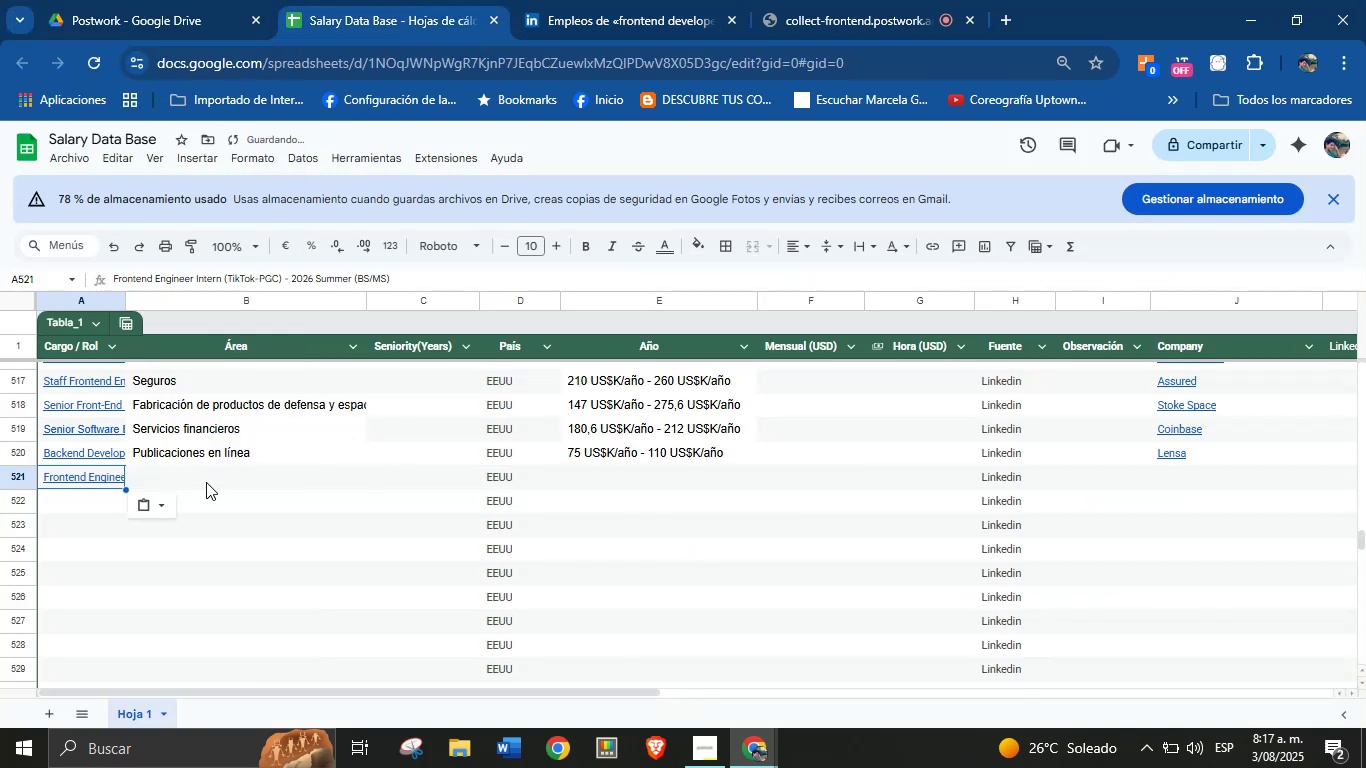 
key(Meta+MetaLeft)
 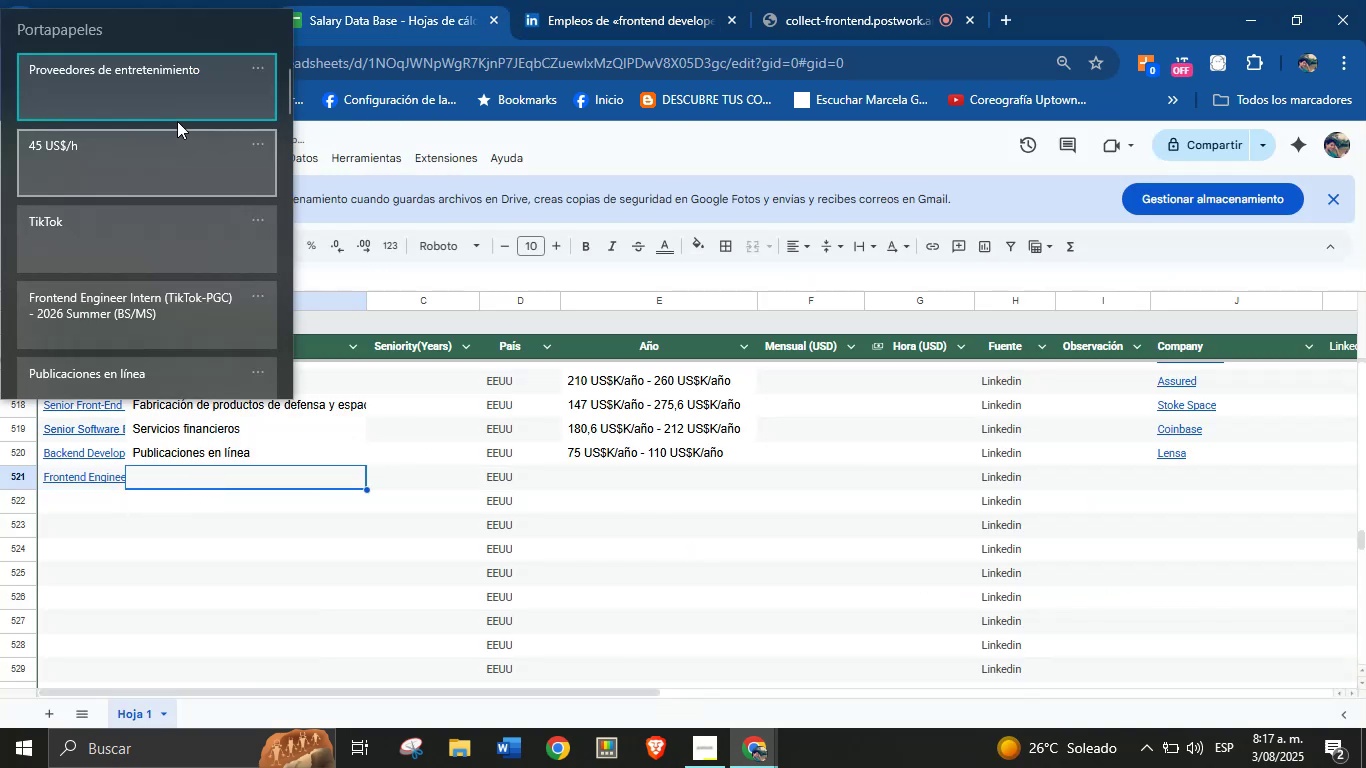 
key(Meta+MetaLeft)
 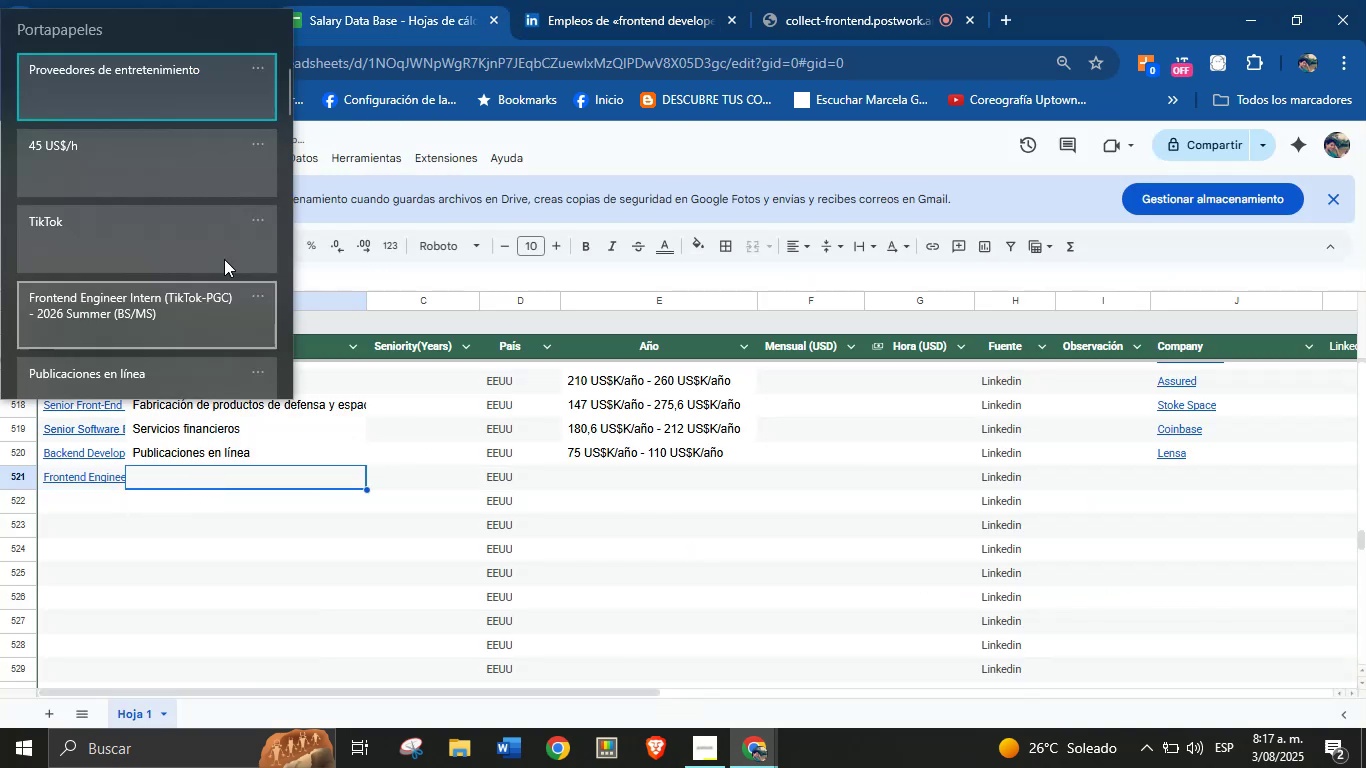 
left_click([179, 91])
 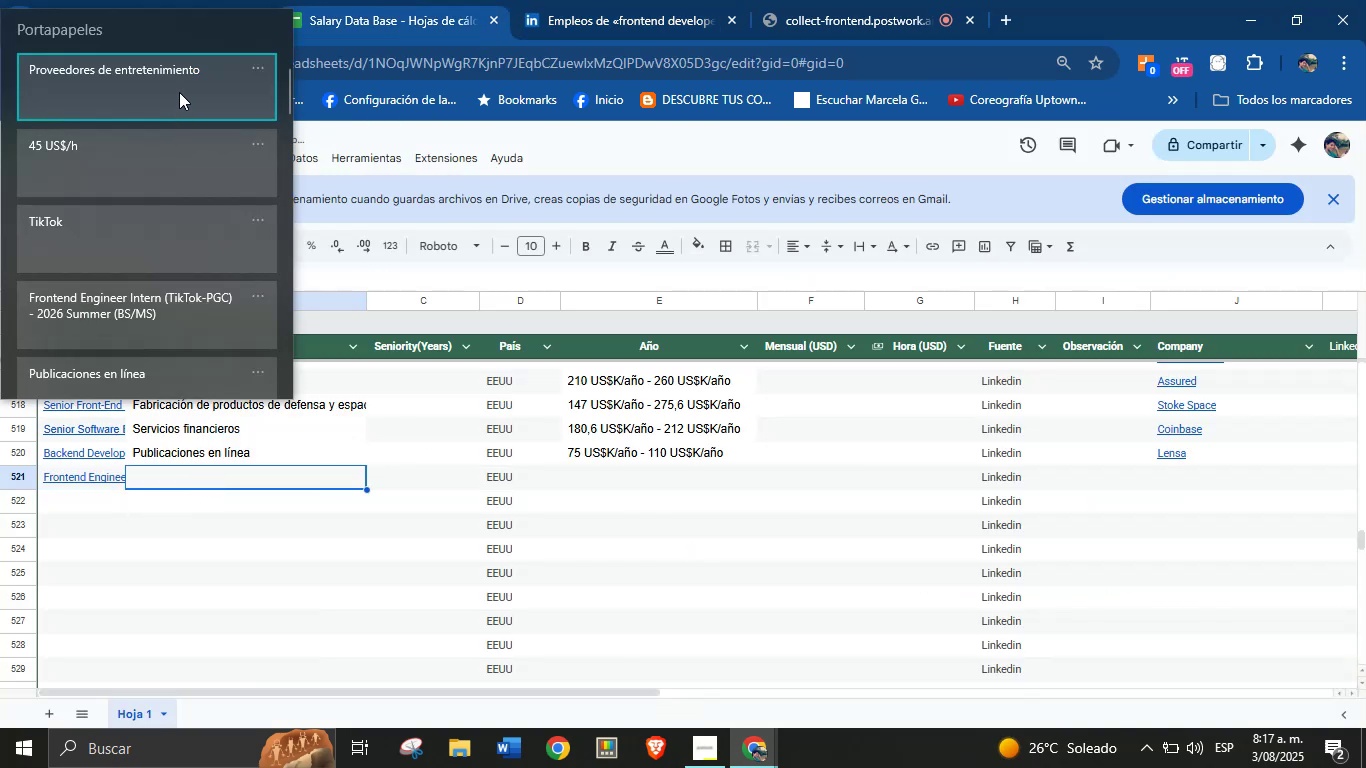 
key(Control+ControlLeft)
 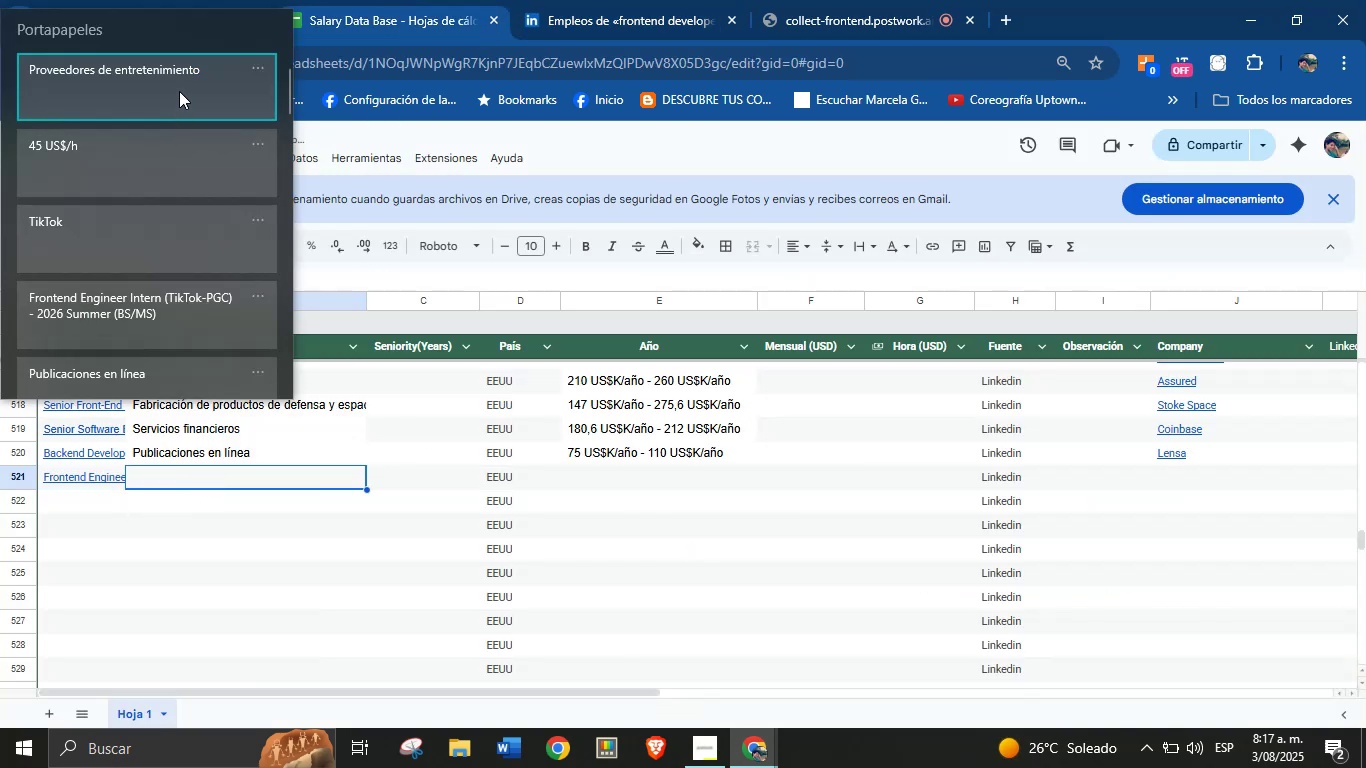 
key(Control+V)
 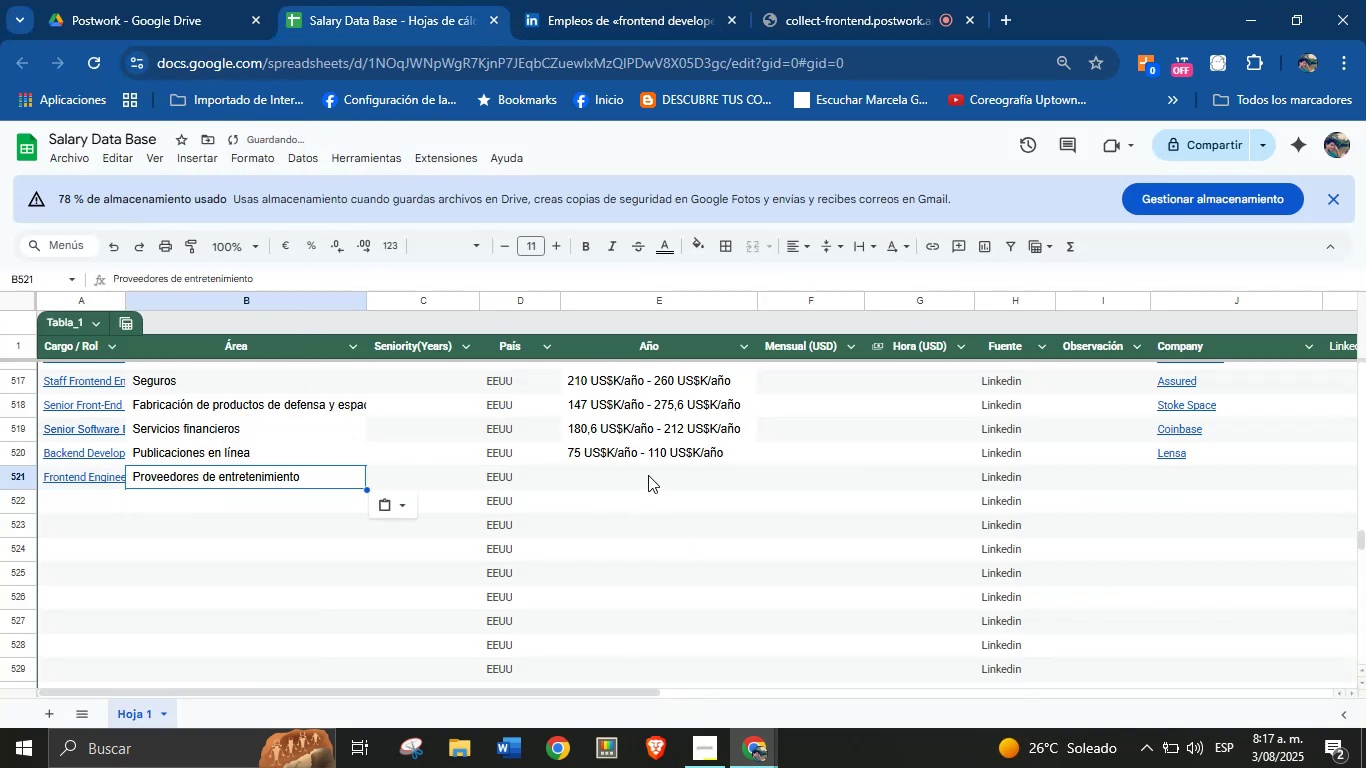 
left_click([598, 481])
 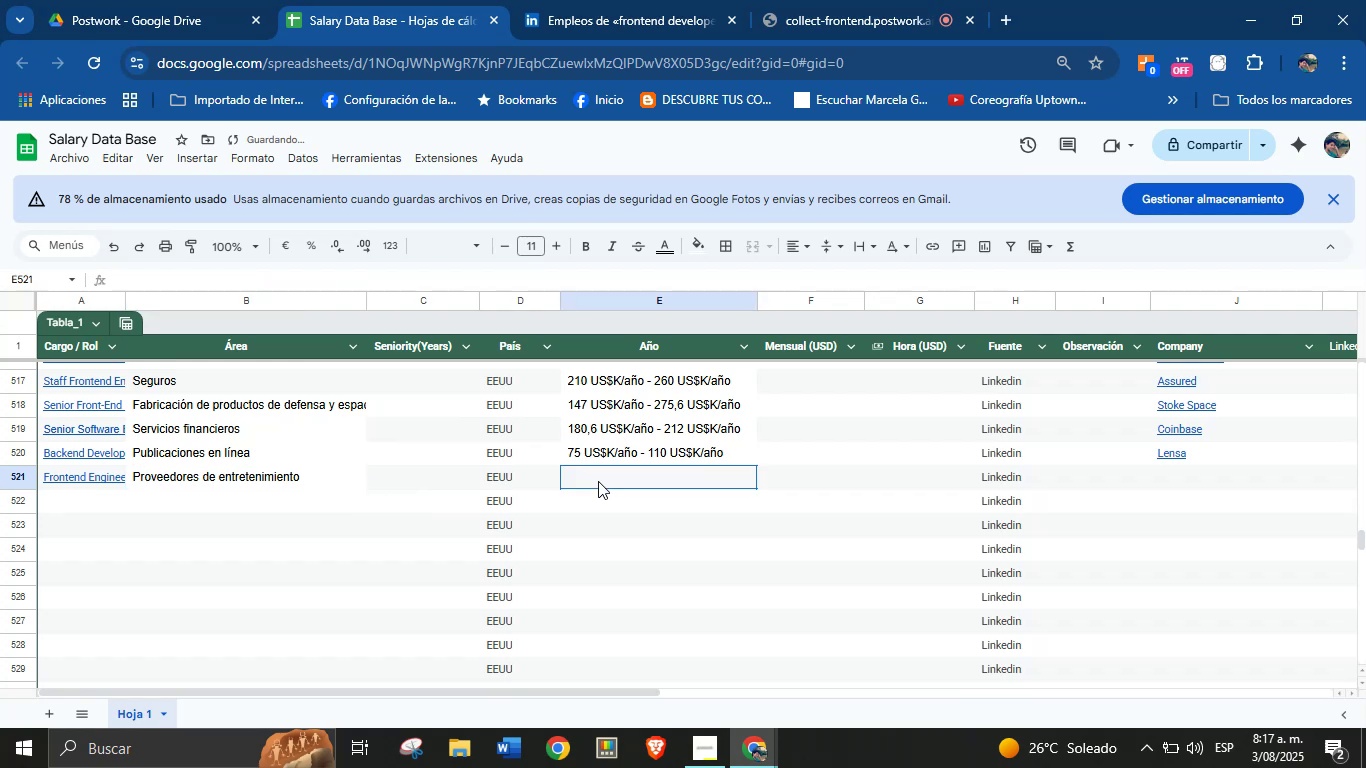 
key(Meta+MetaLeft)
 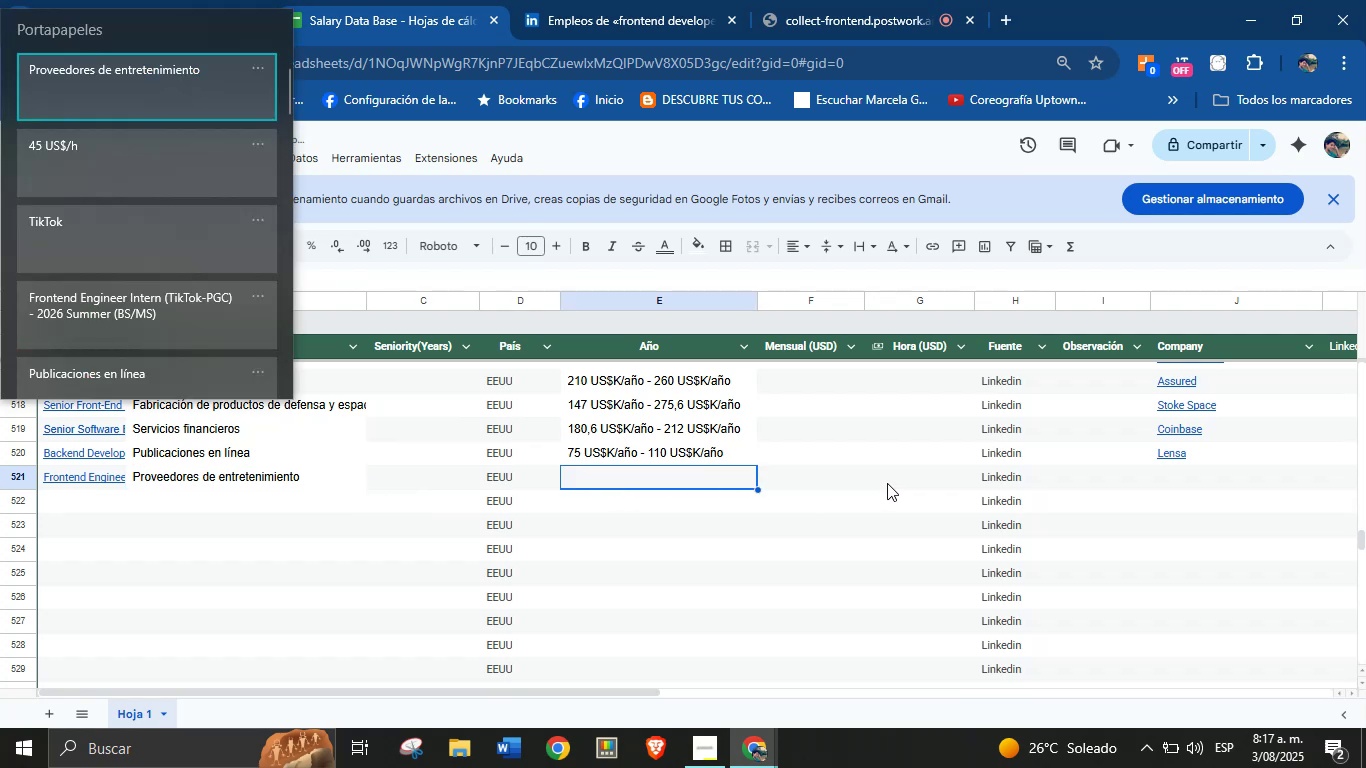 
key(Meta+V)
 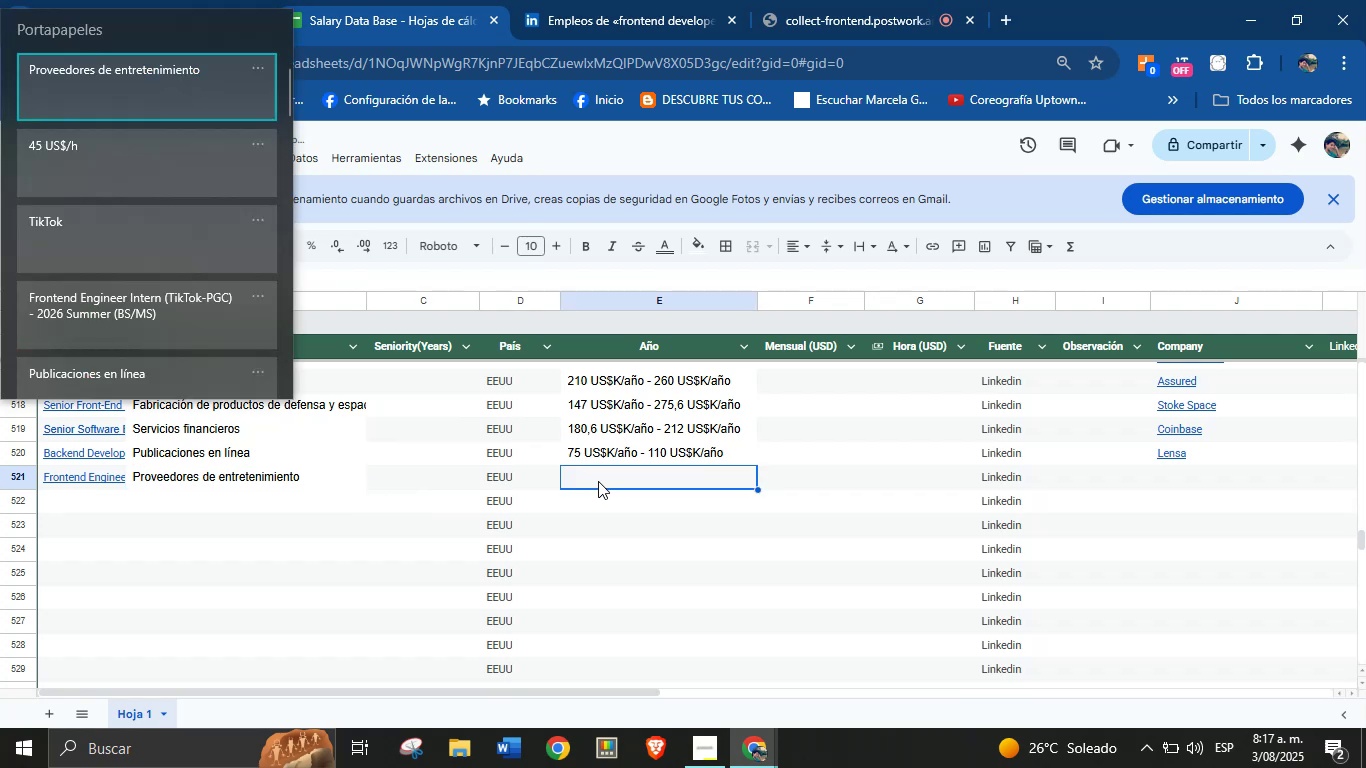 
key(Meta+MetaLeft)
 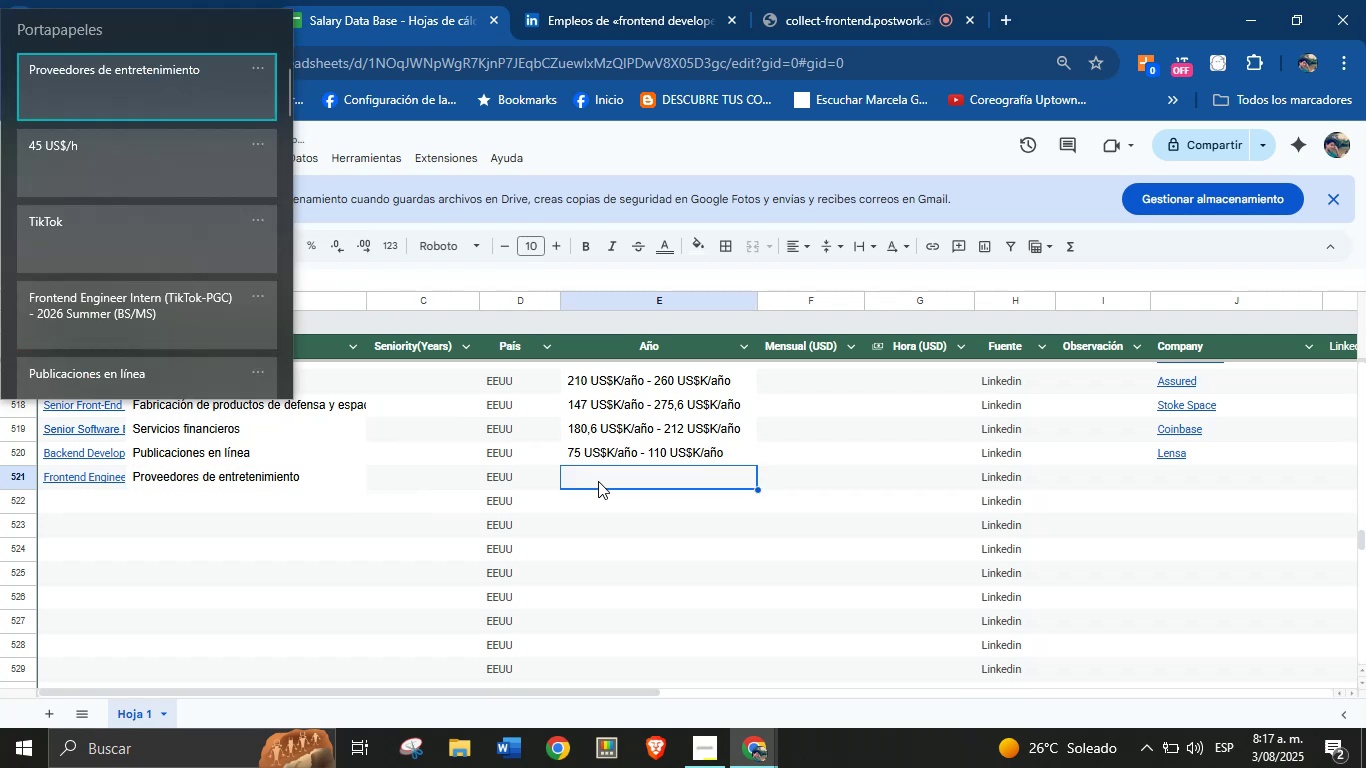 
double_click([897, 479])
 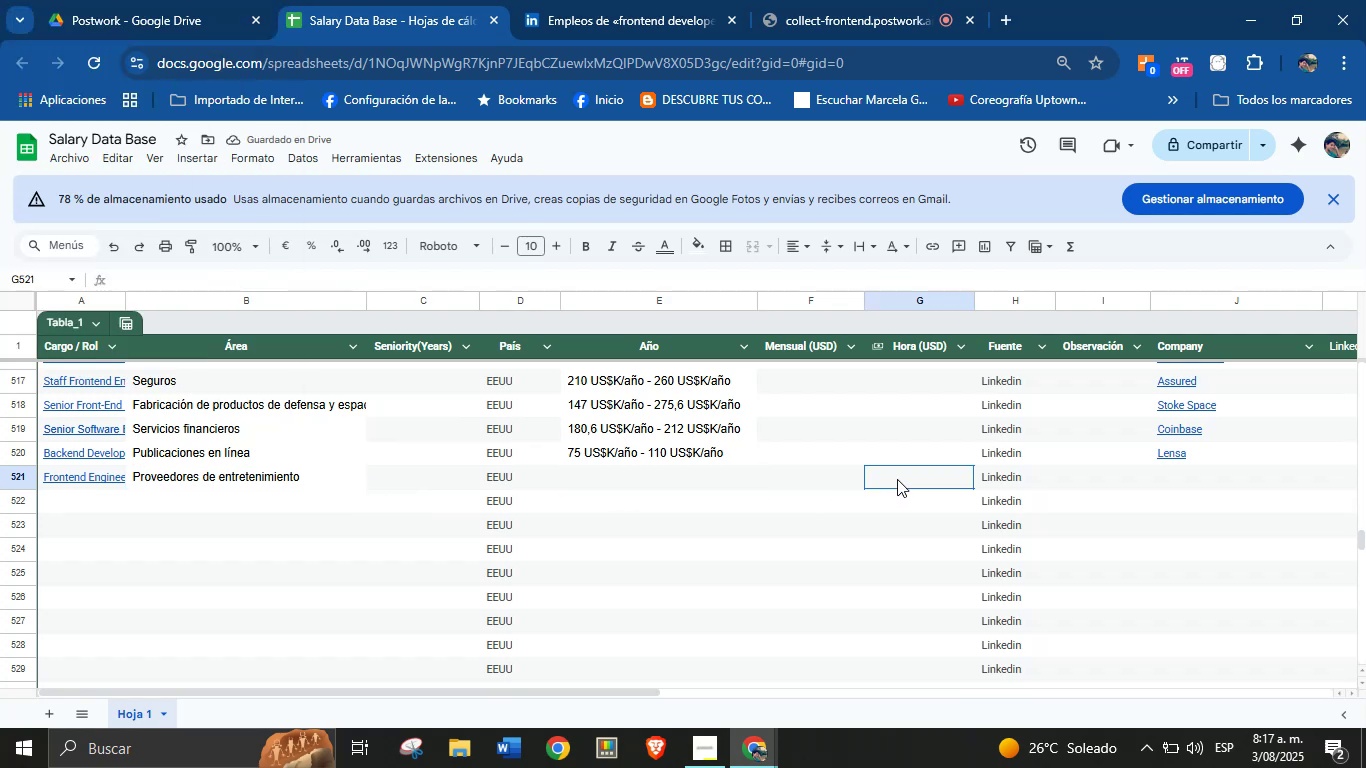 
key(Meta+MetaLeft)
 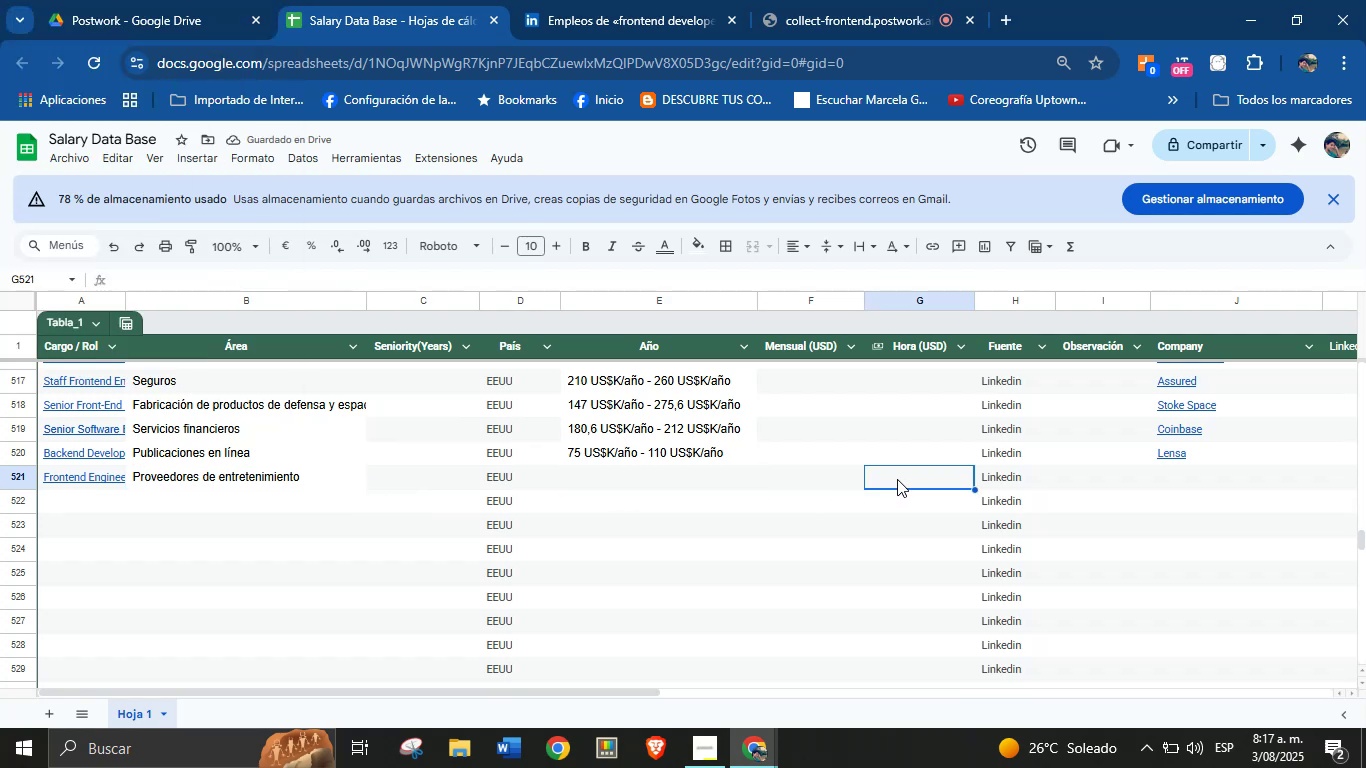 
key(Meta+MetaLeft)
 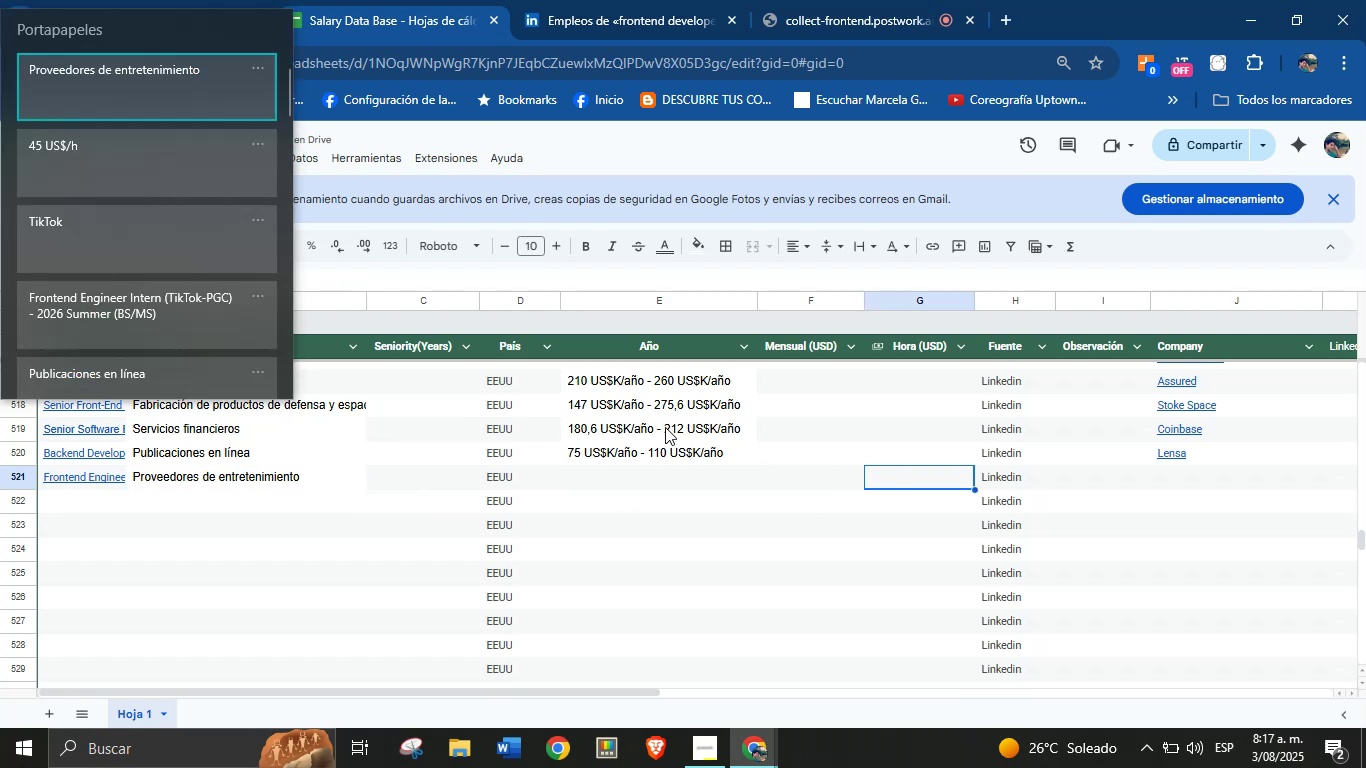 
key(Meta+V)
 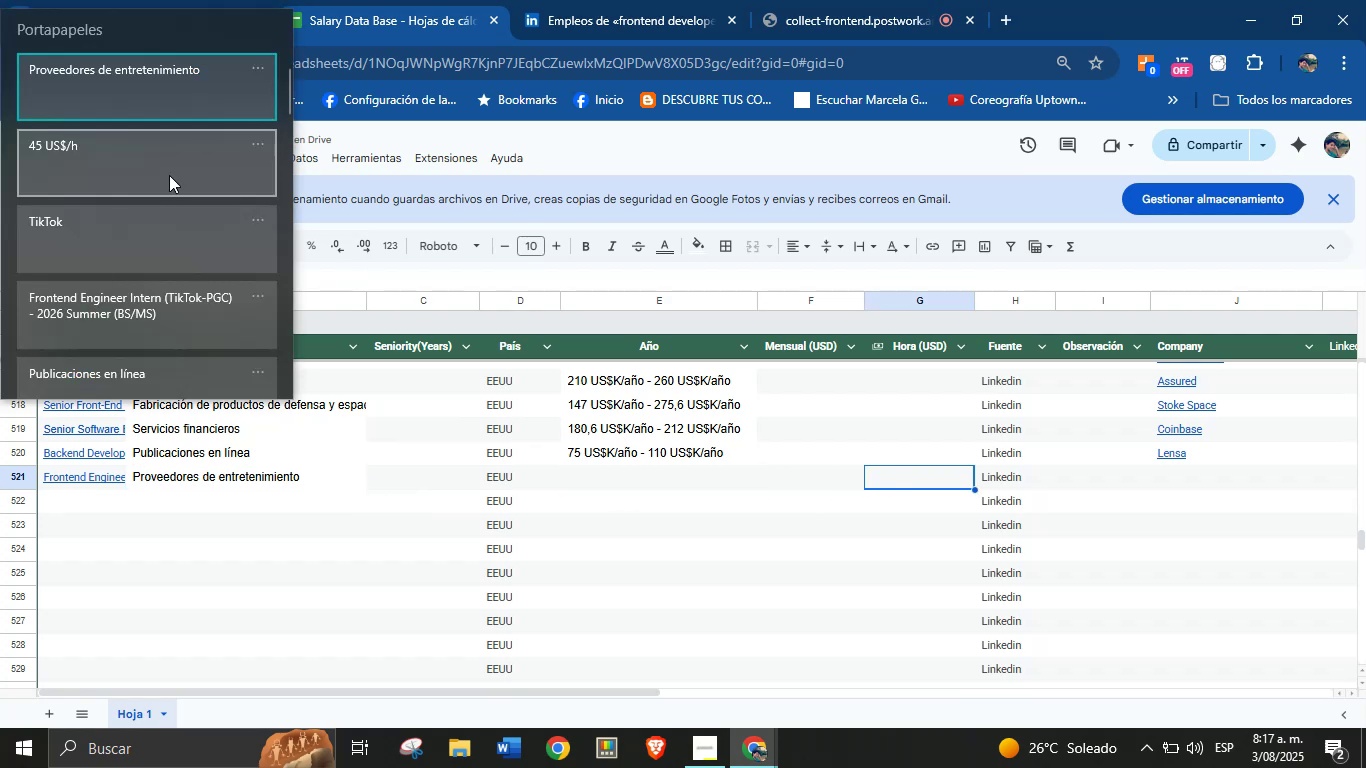 
left_click([145, 165])
 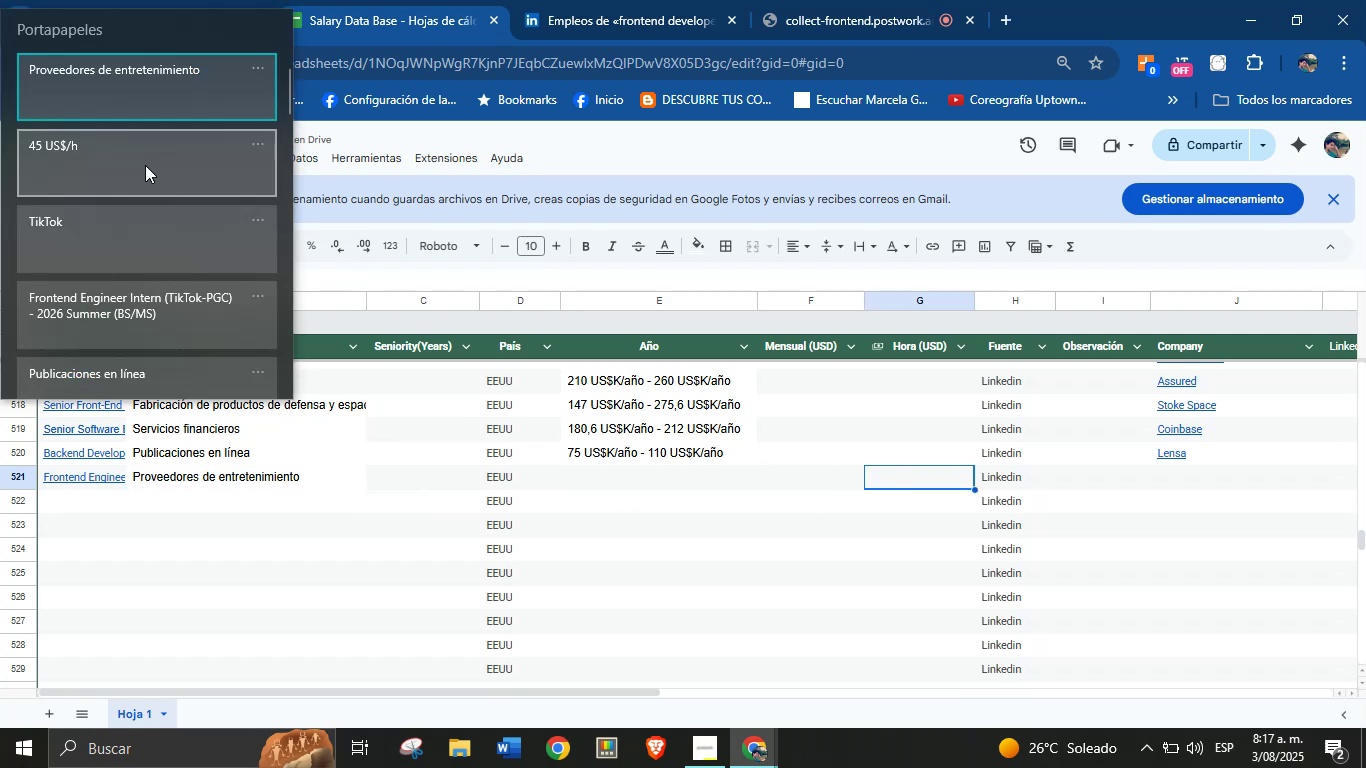 
key(Control+ControlLeft)
 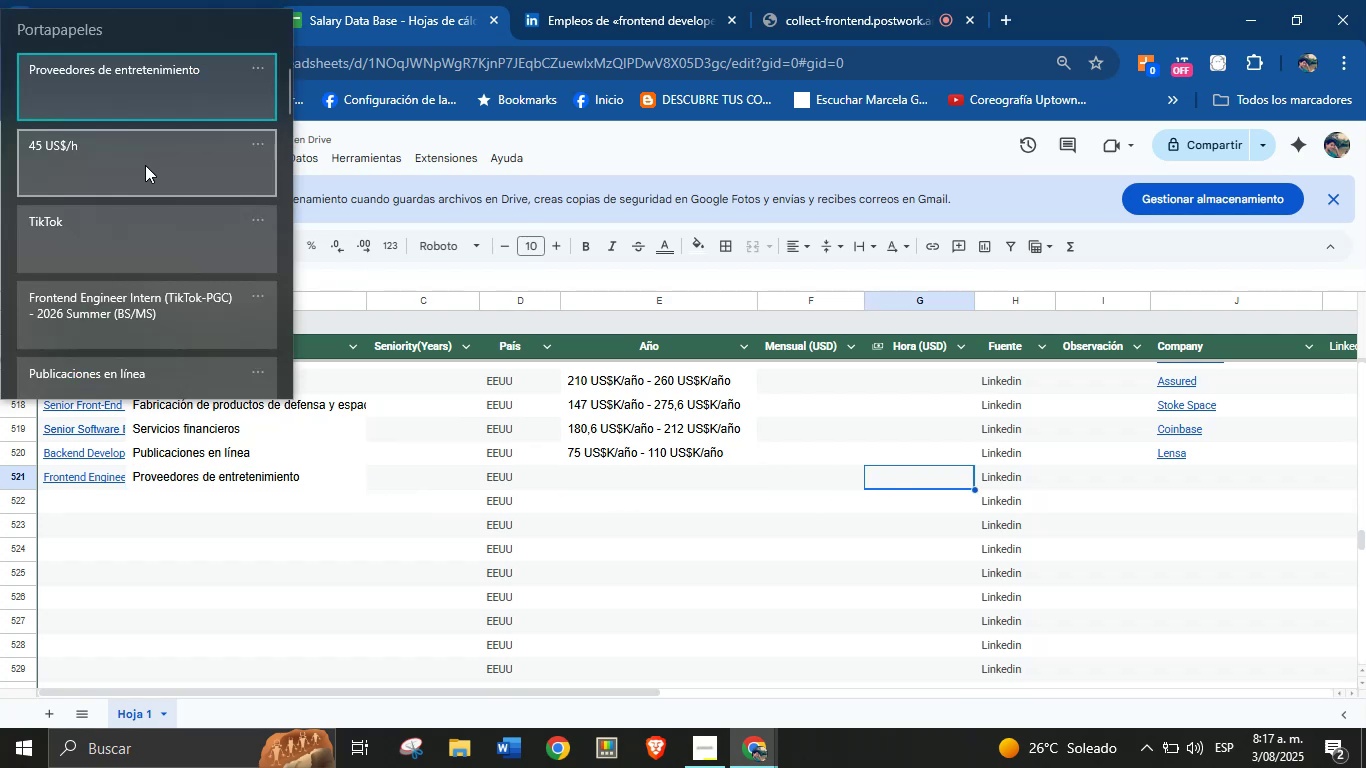 
key(Control+V)
 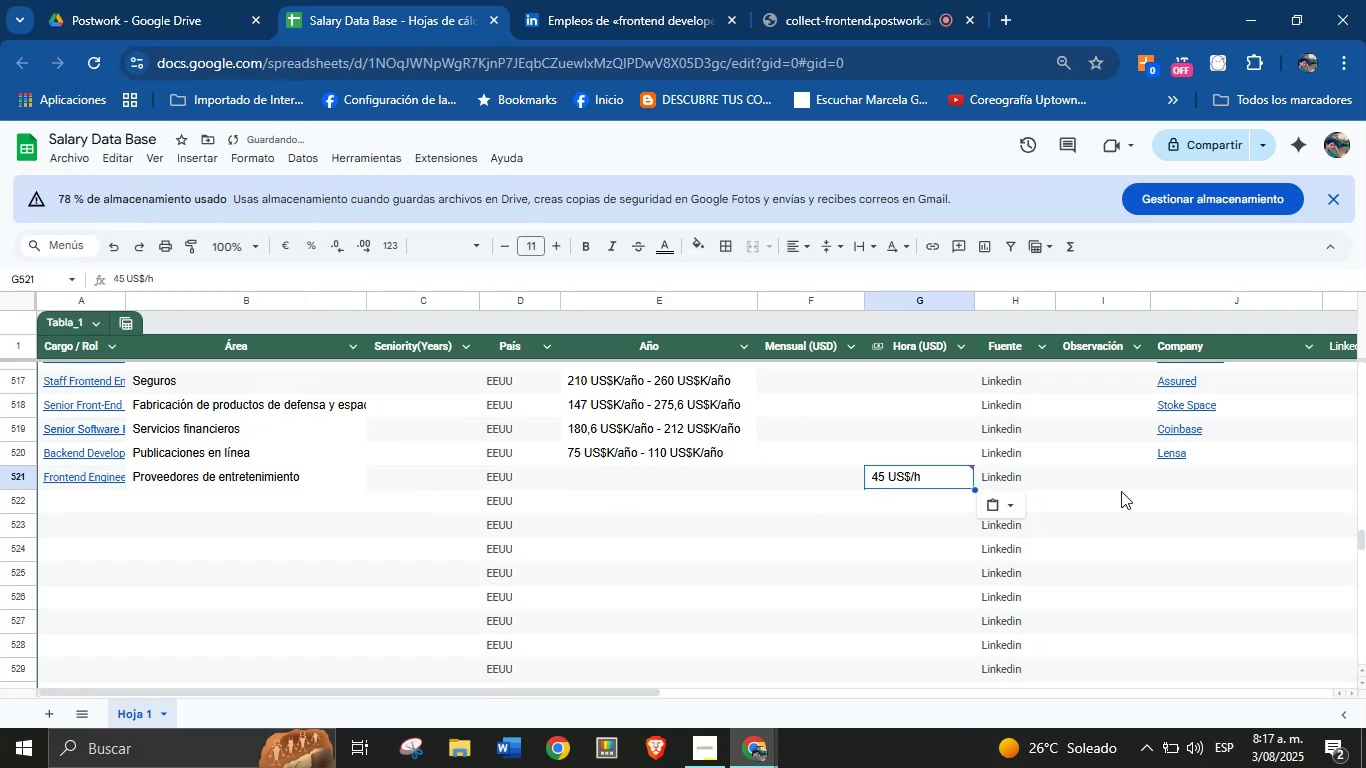 
left_click([1165, 482])
 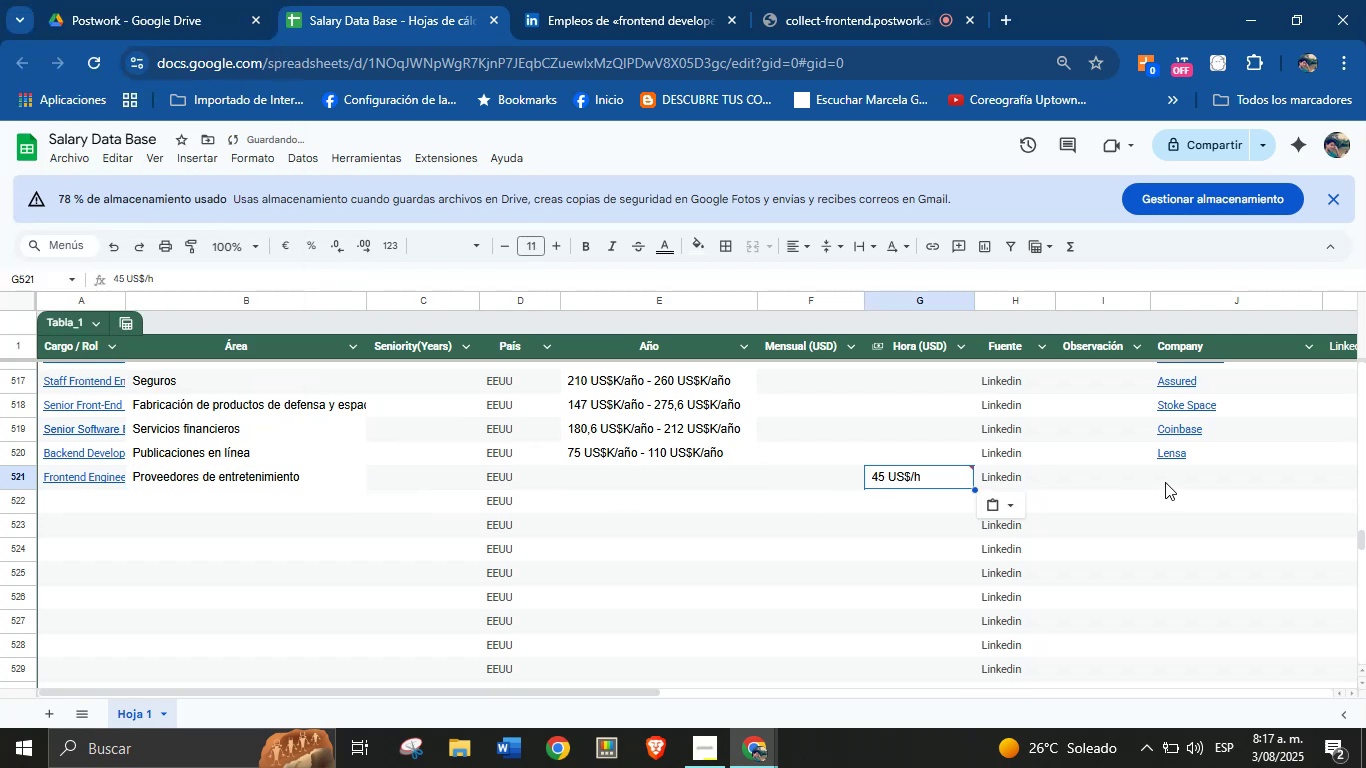 
key(Meta+MetaLeft)
 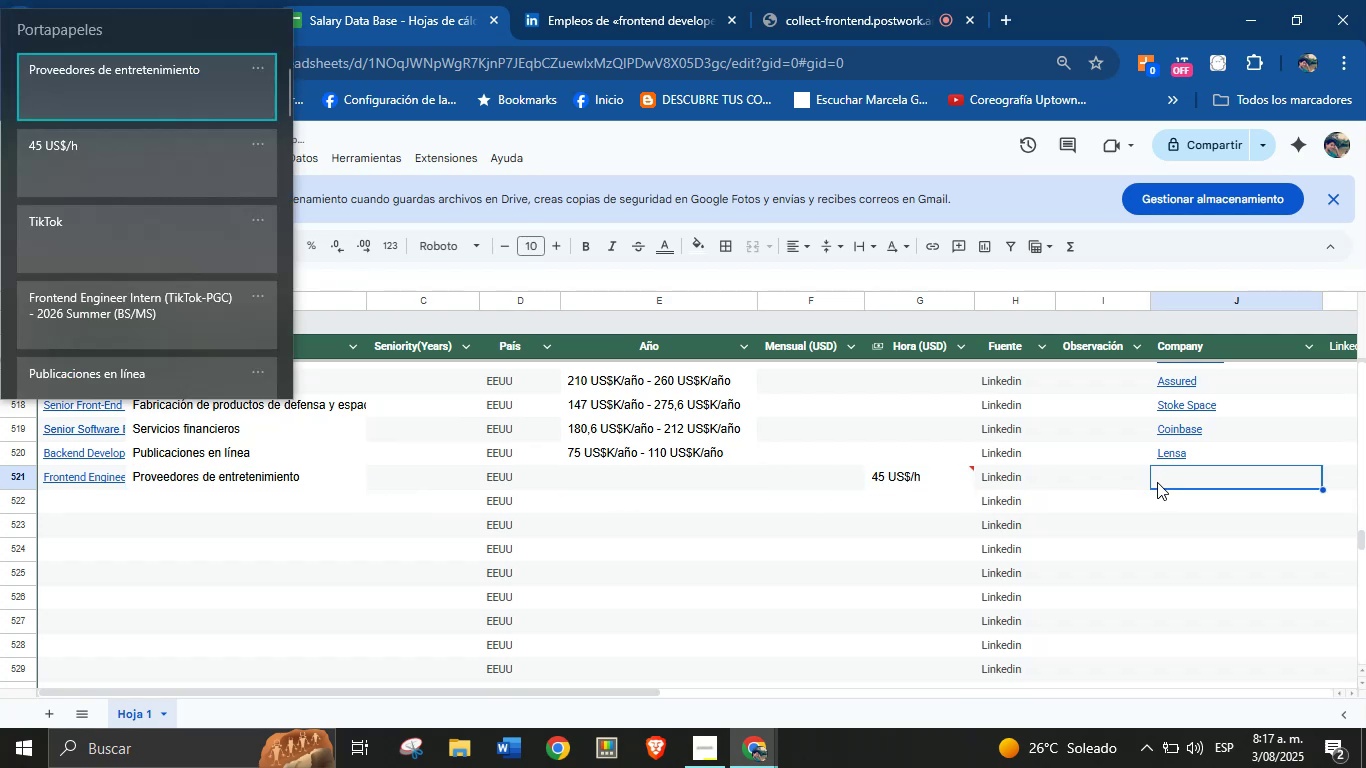 
key(Meta+MetaLeft)
 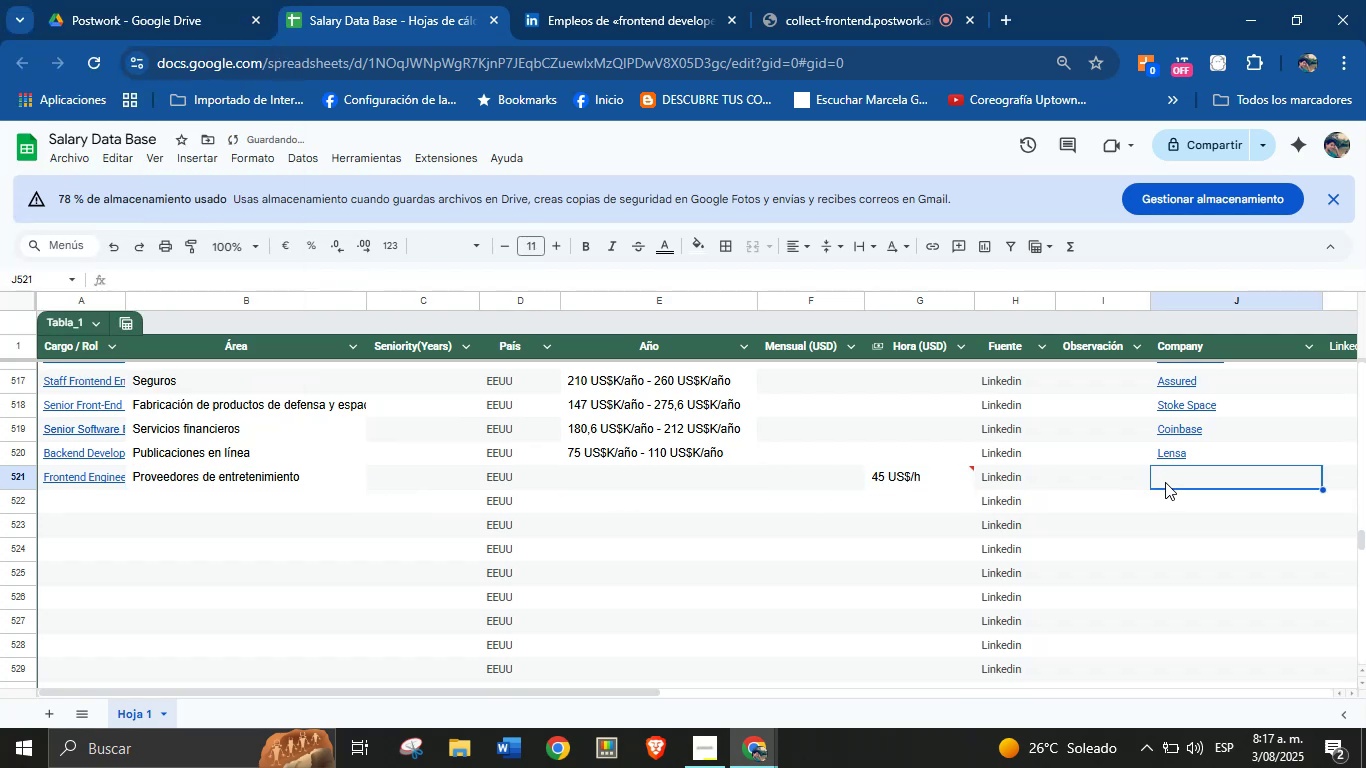 
key(Meta+V)
 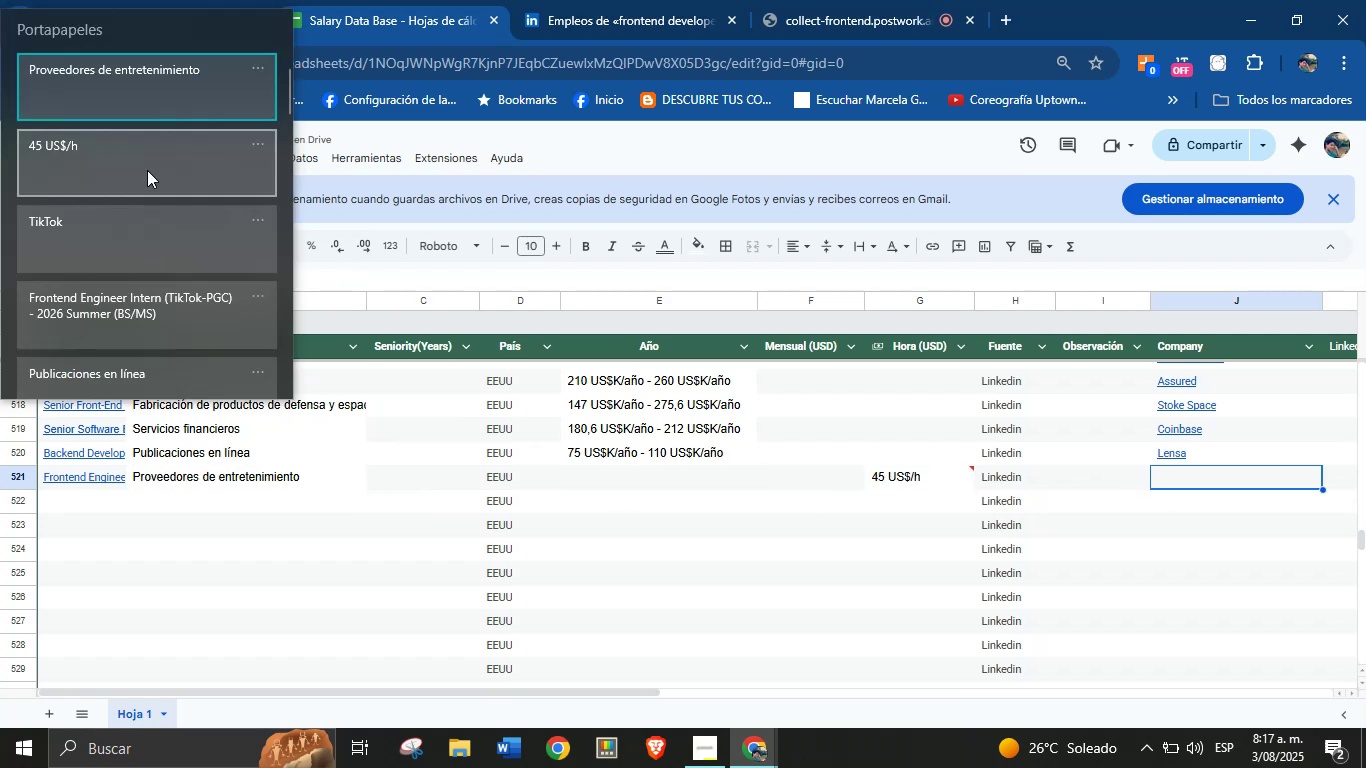 
left_click([146, 216])
 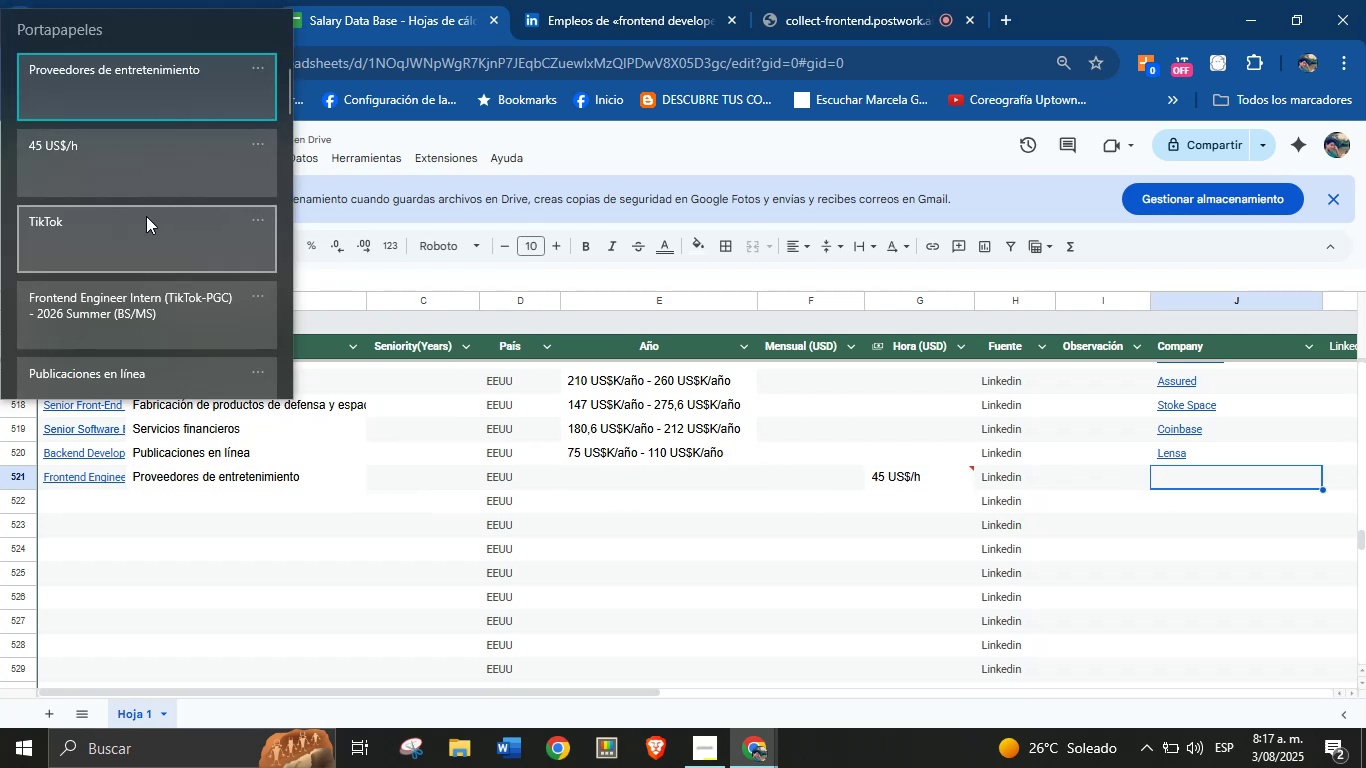 
key(Control+ControlLeft)
 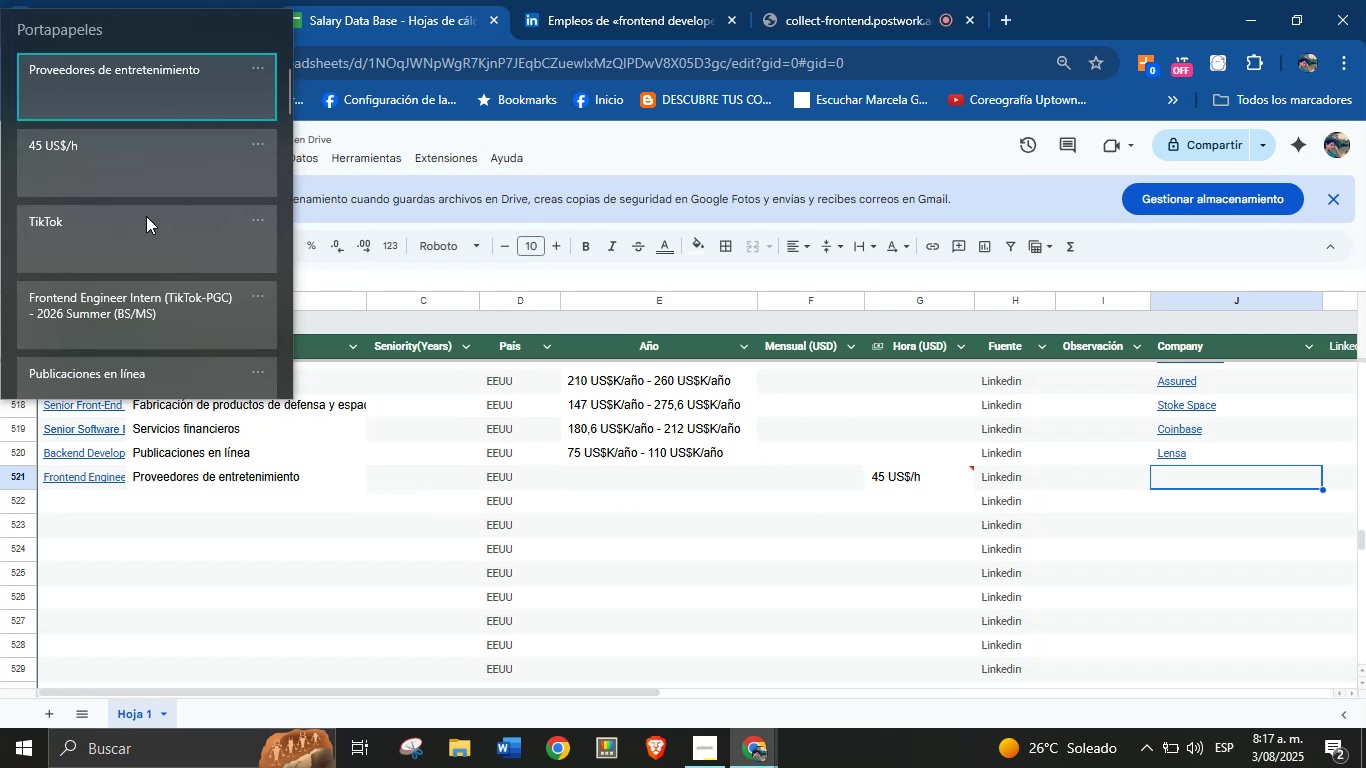 
key(Control+V)
 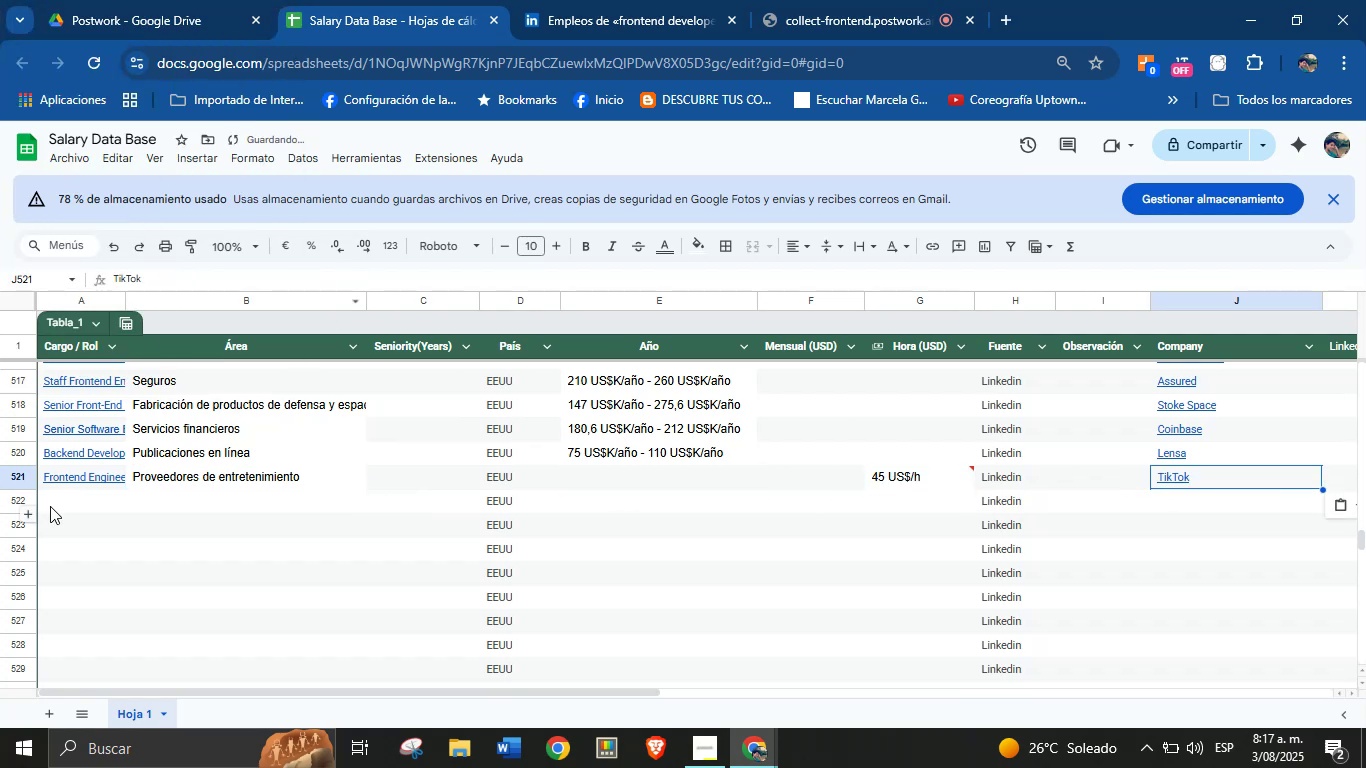 
left_click([63, 505])
 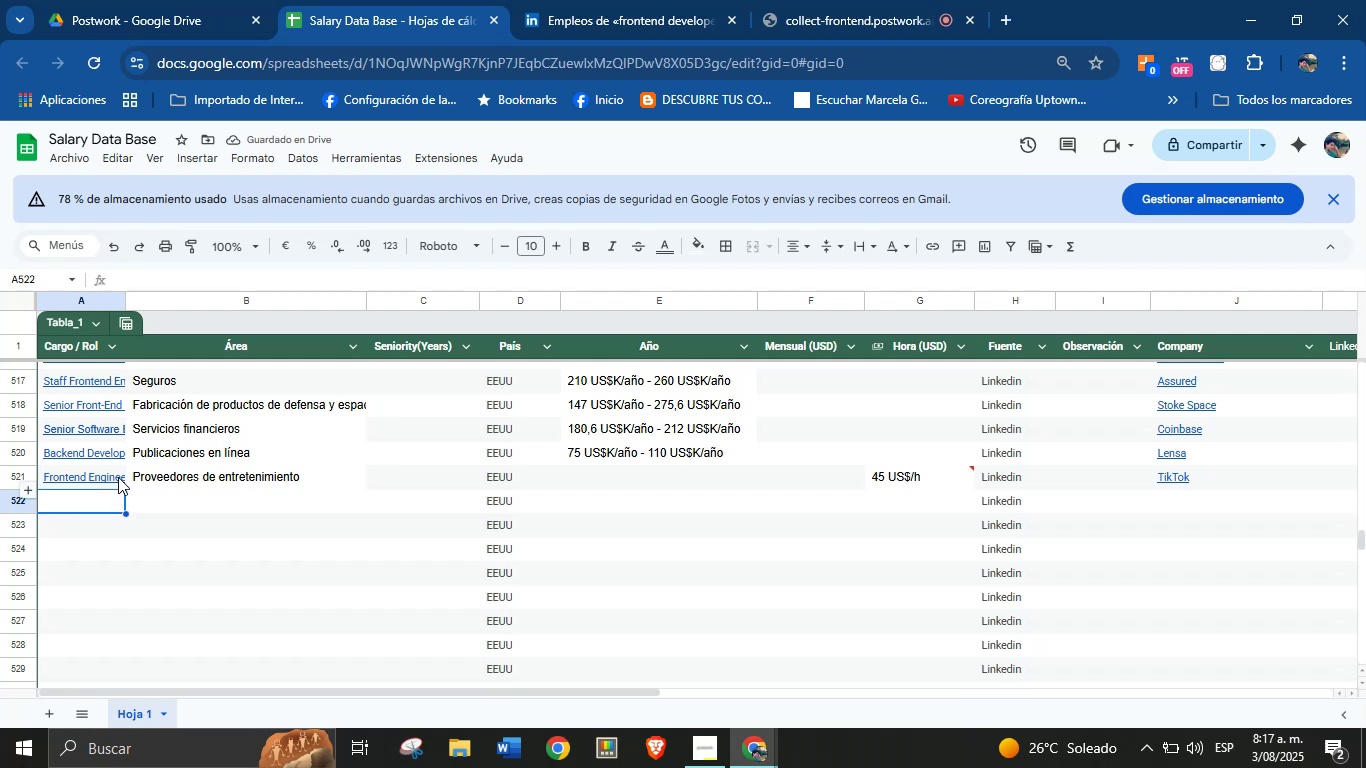 
left_click([566, 4])
 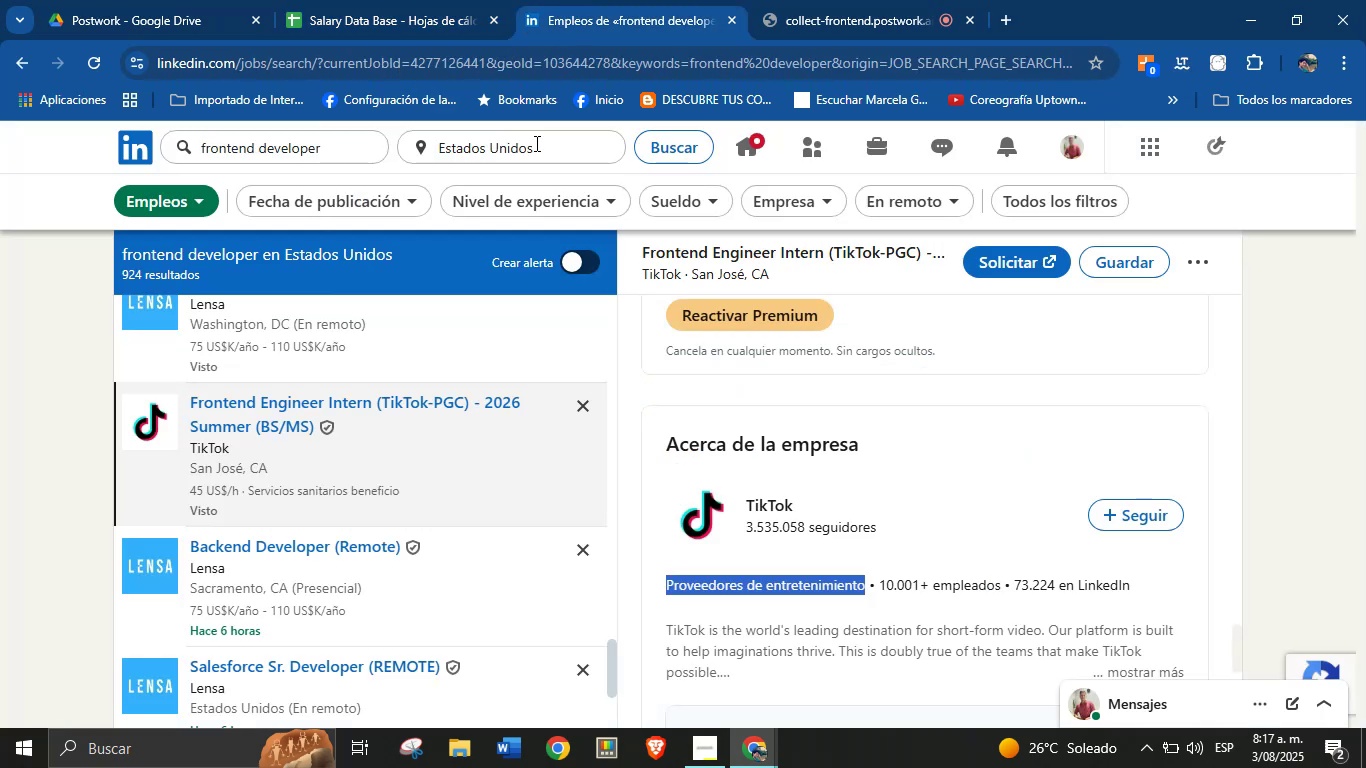 
scroll: coordinate [345, 403], scroll_direction: none, amount: 0.0
 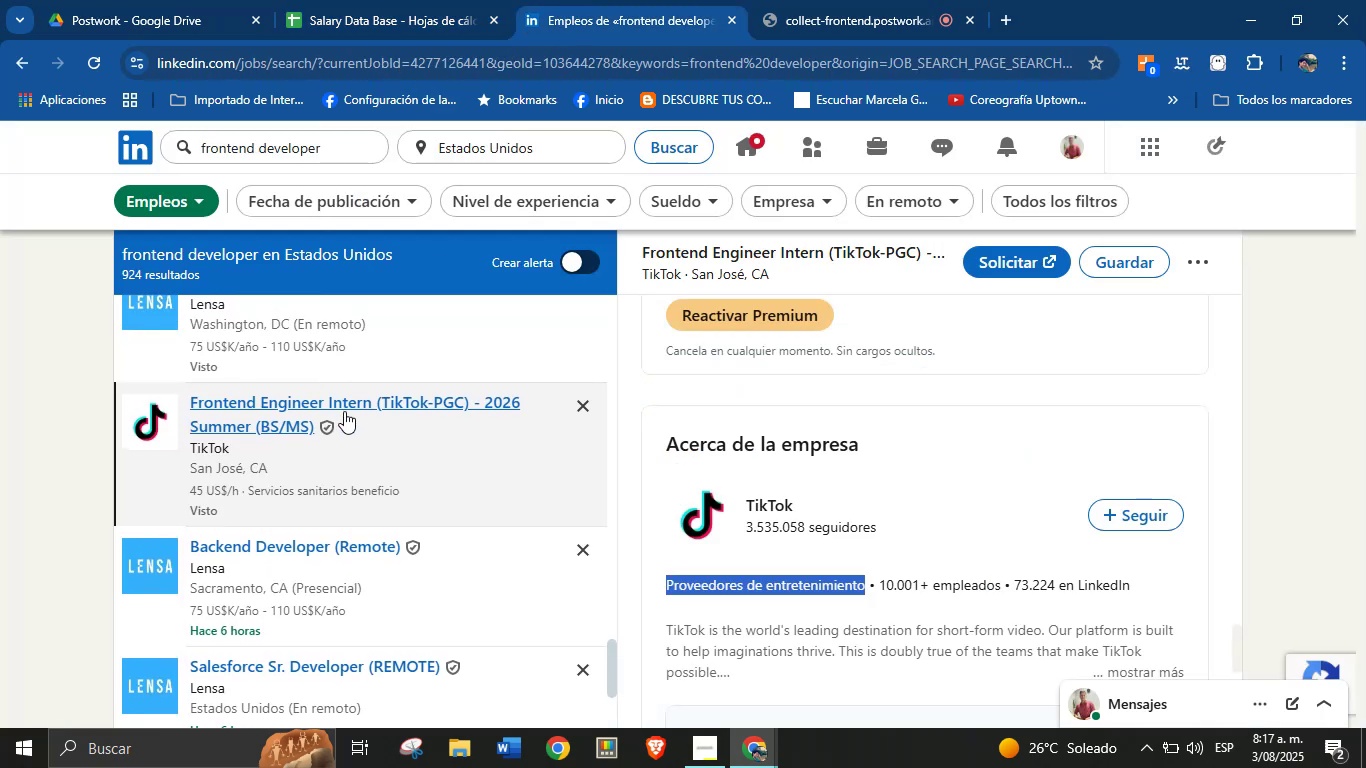 
scroll: coordinate [366, 525], scroll_direction: up, amount: 1.0
 